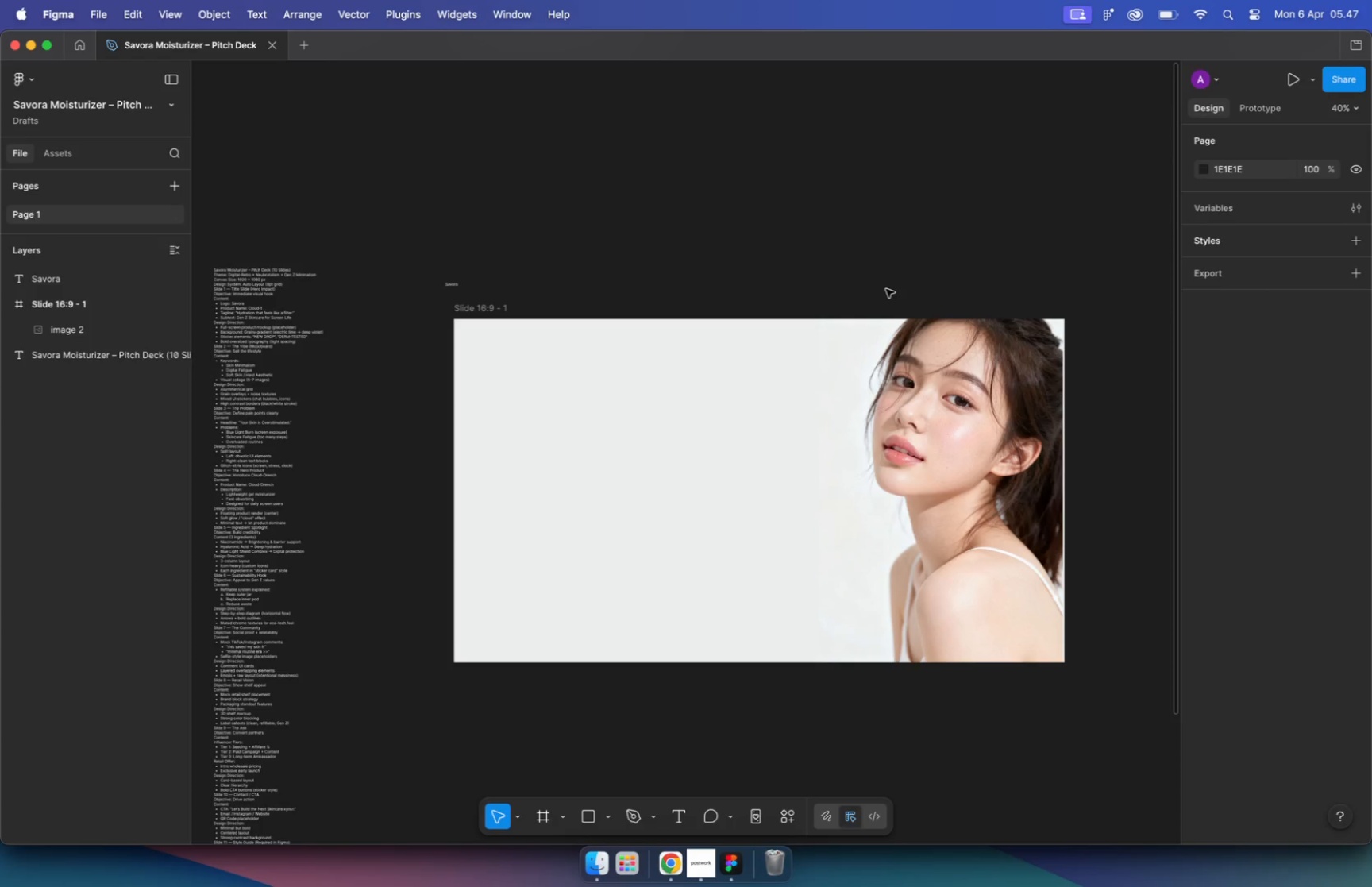 
wait(5.35)
 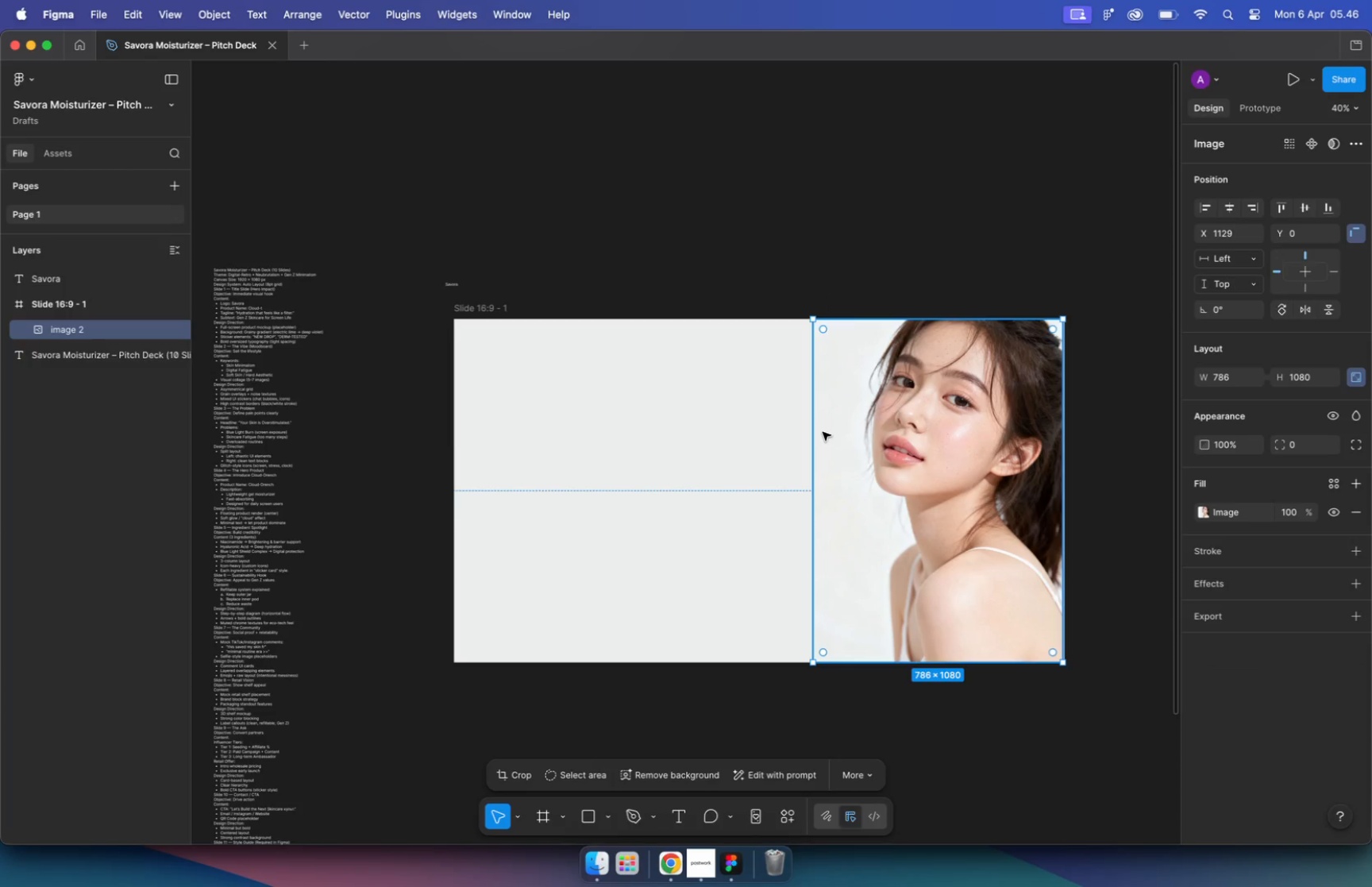 
left_click_drag(start_coordinate=[453, 284], to_coordinate=[507, 362])
 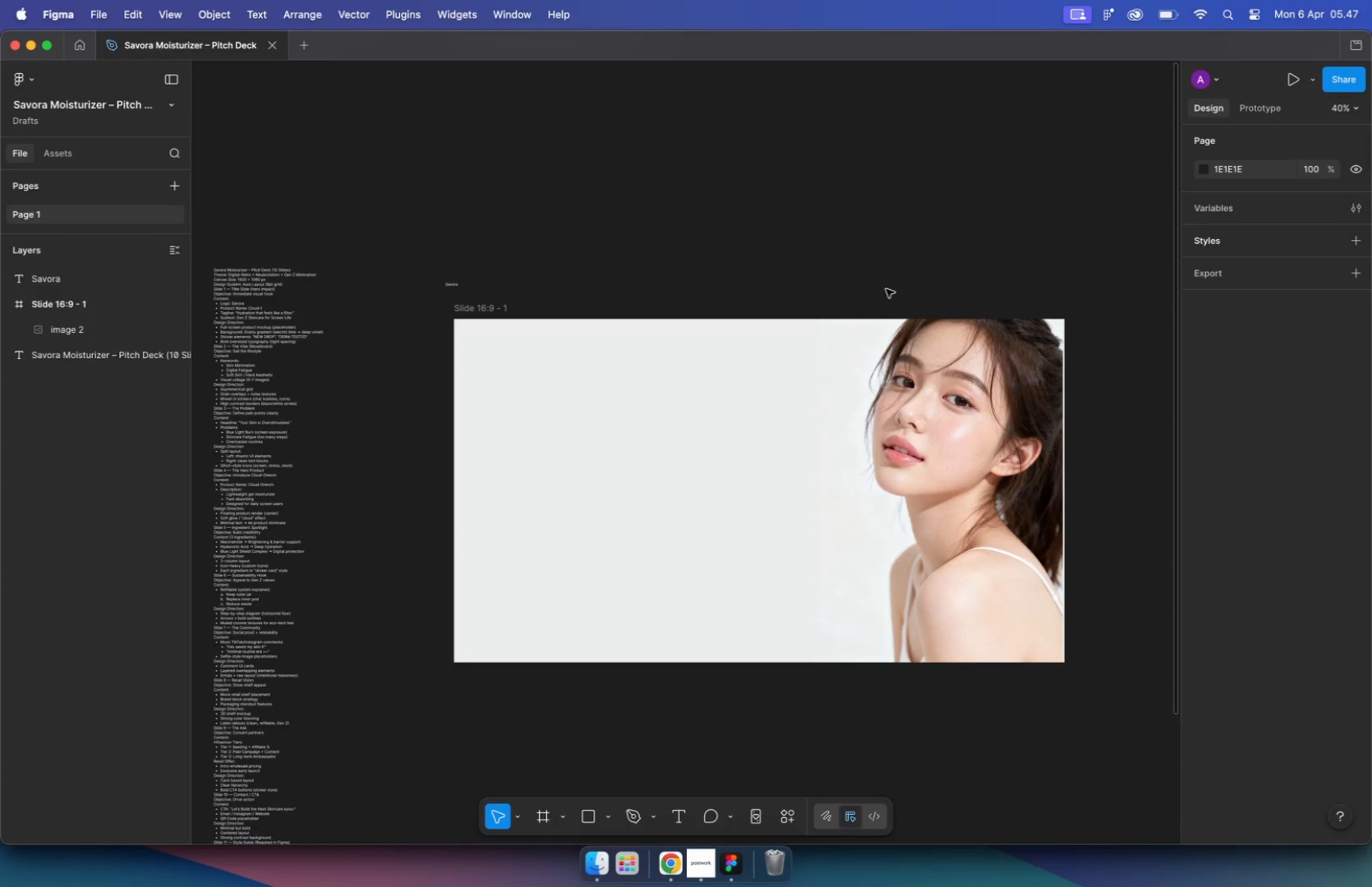 
hold_key(key=CommandLeft, duration=0.66)
scroll: coordinate [507, 364], scroll_direction: up, amount: 16.0
 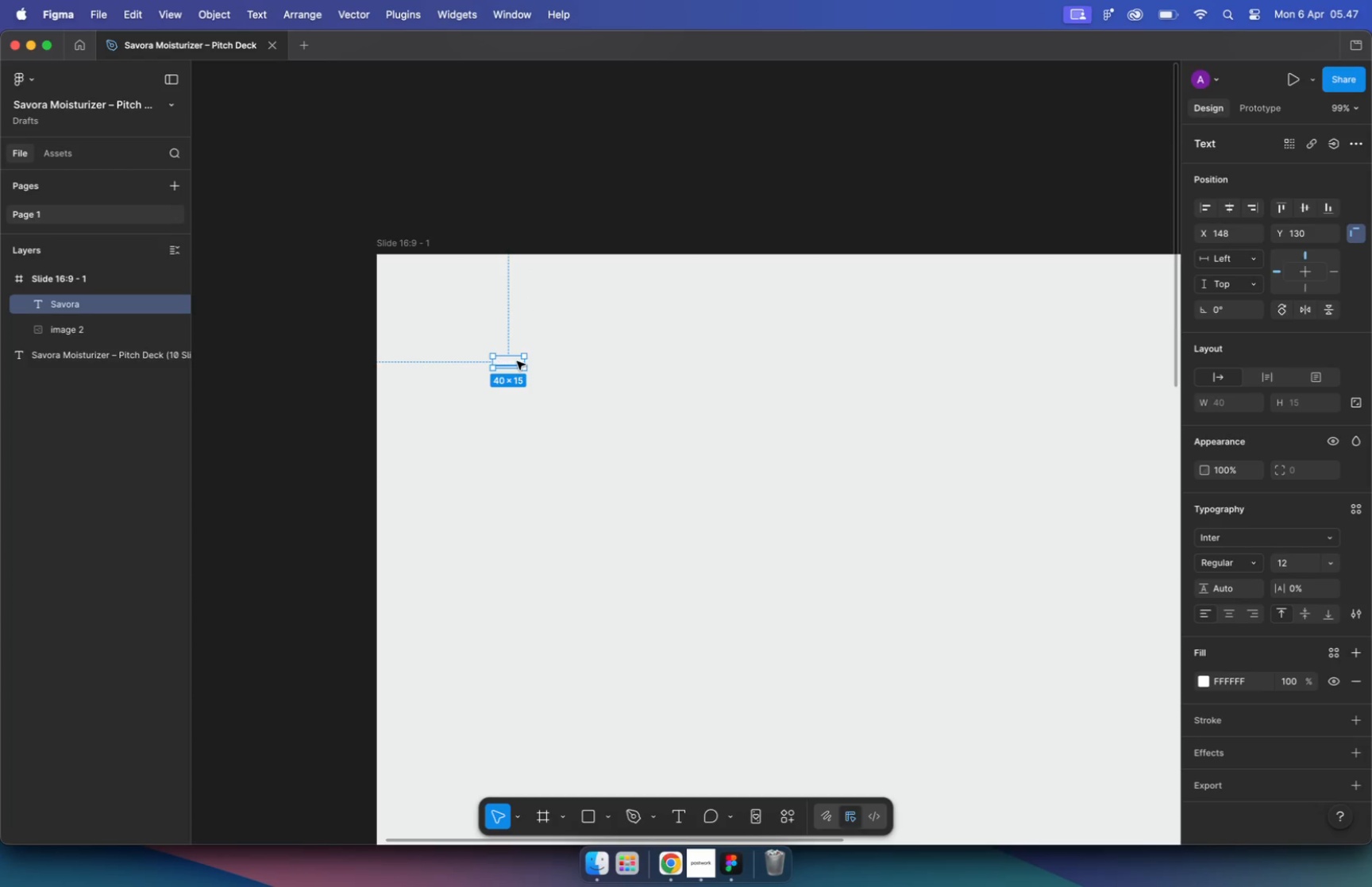 
mouse_move([1316, 655])
 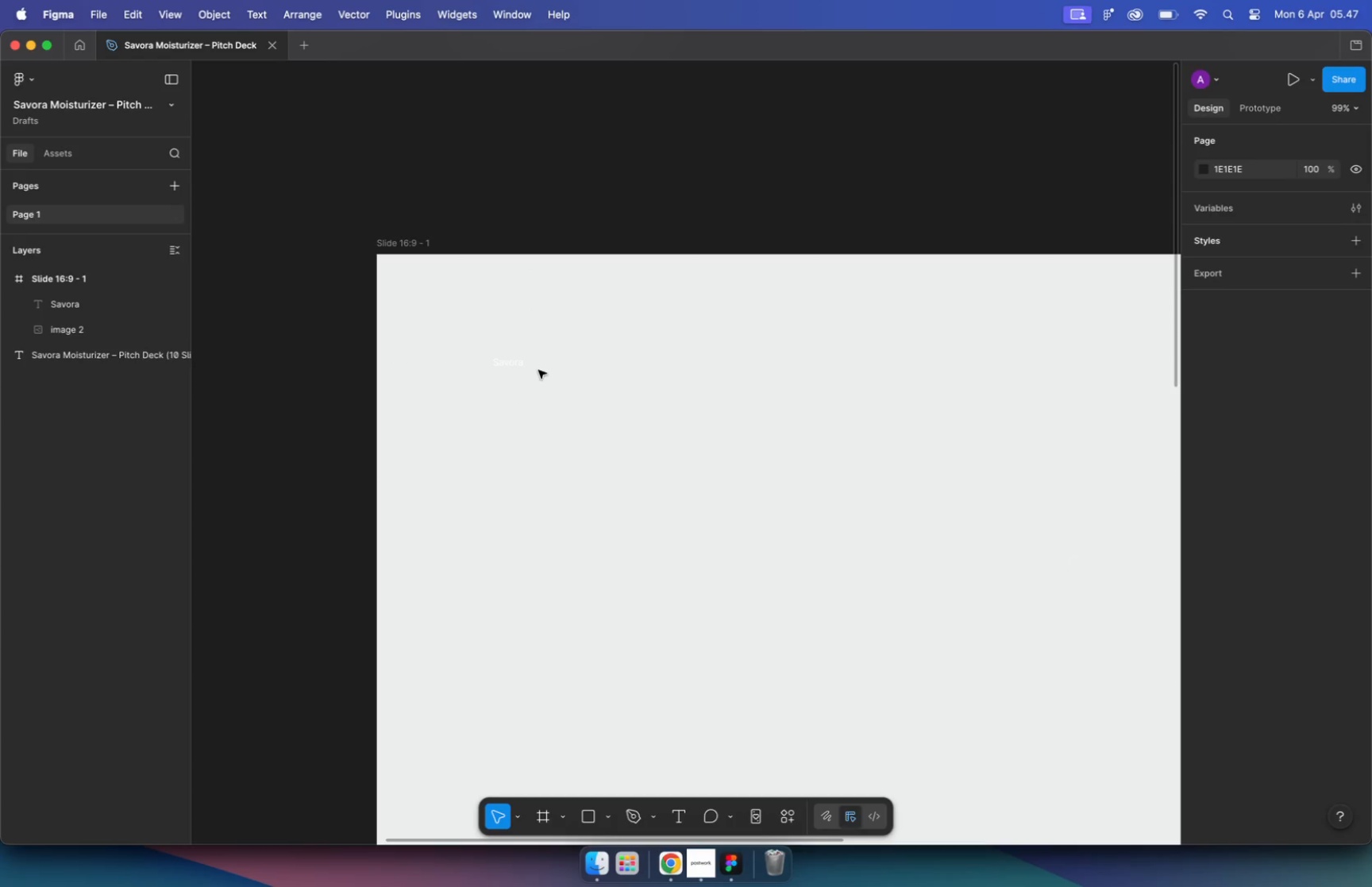 
left_click([503, 365])
 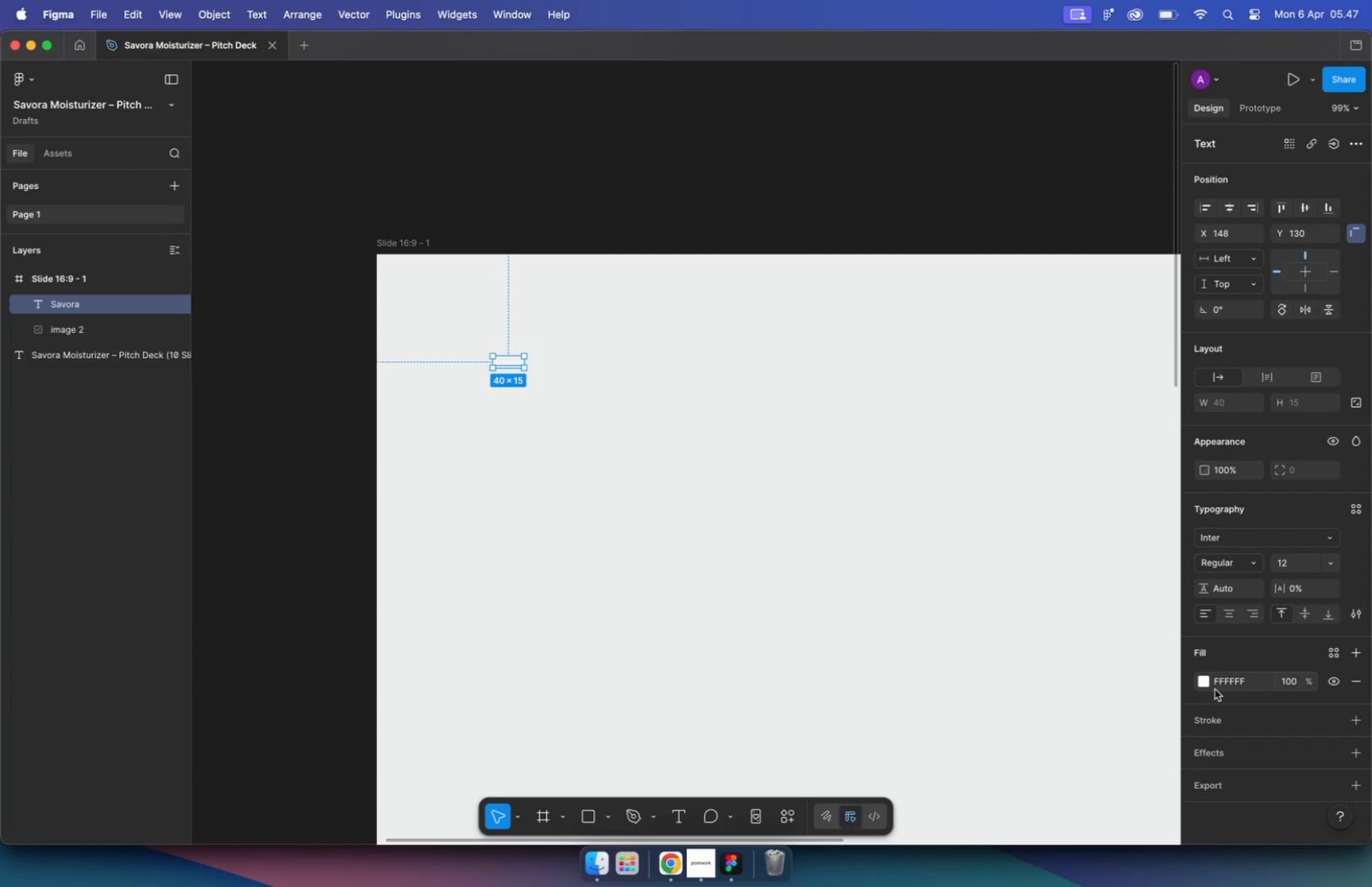 
left_click([1204, 681])
 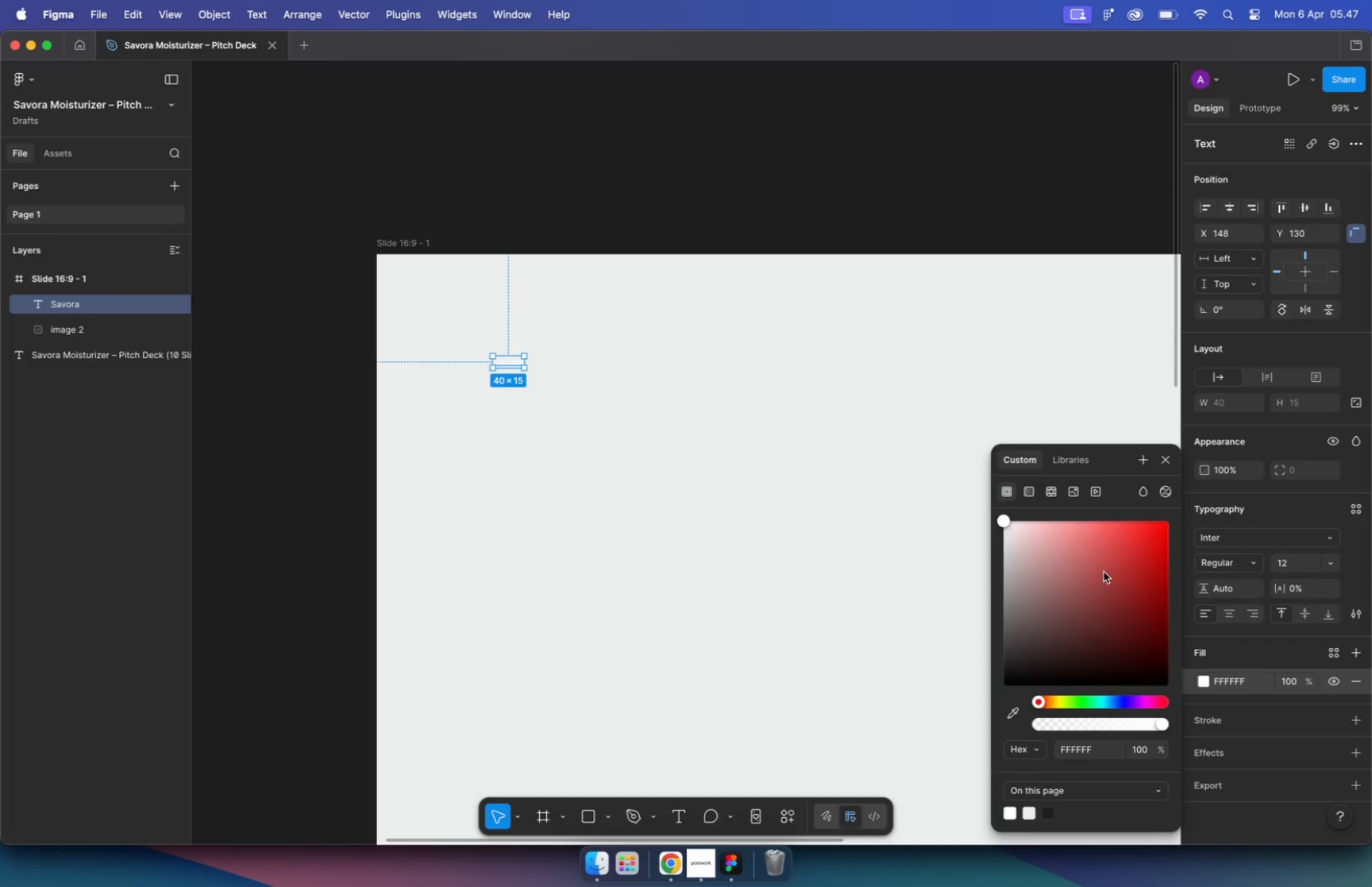 
left_click([1104, 571])
 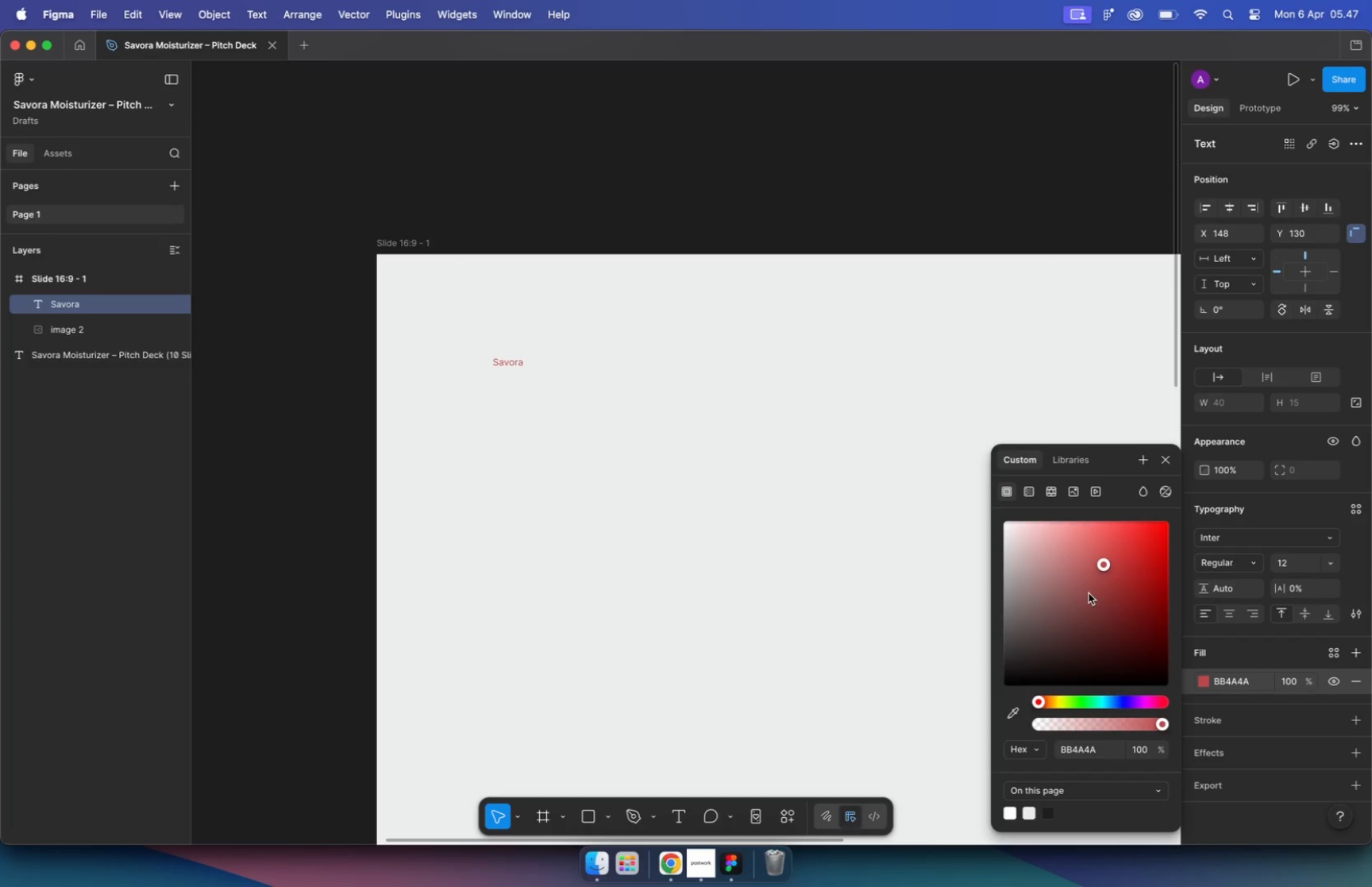 
left_click([1089, 611])
 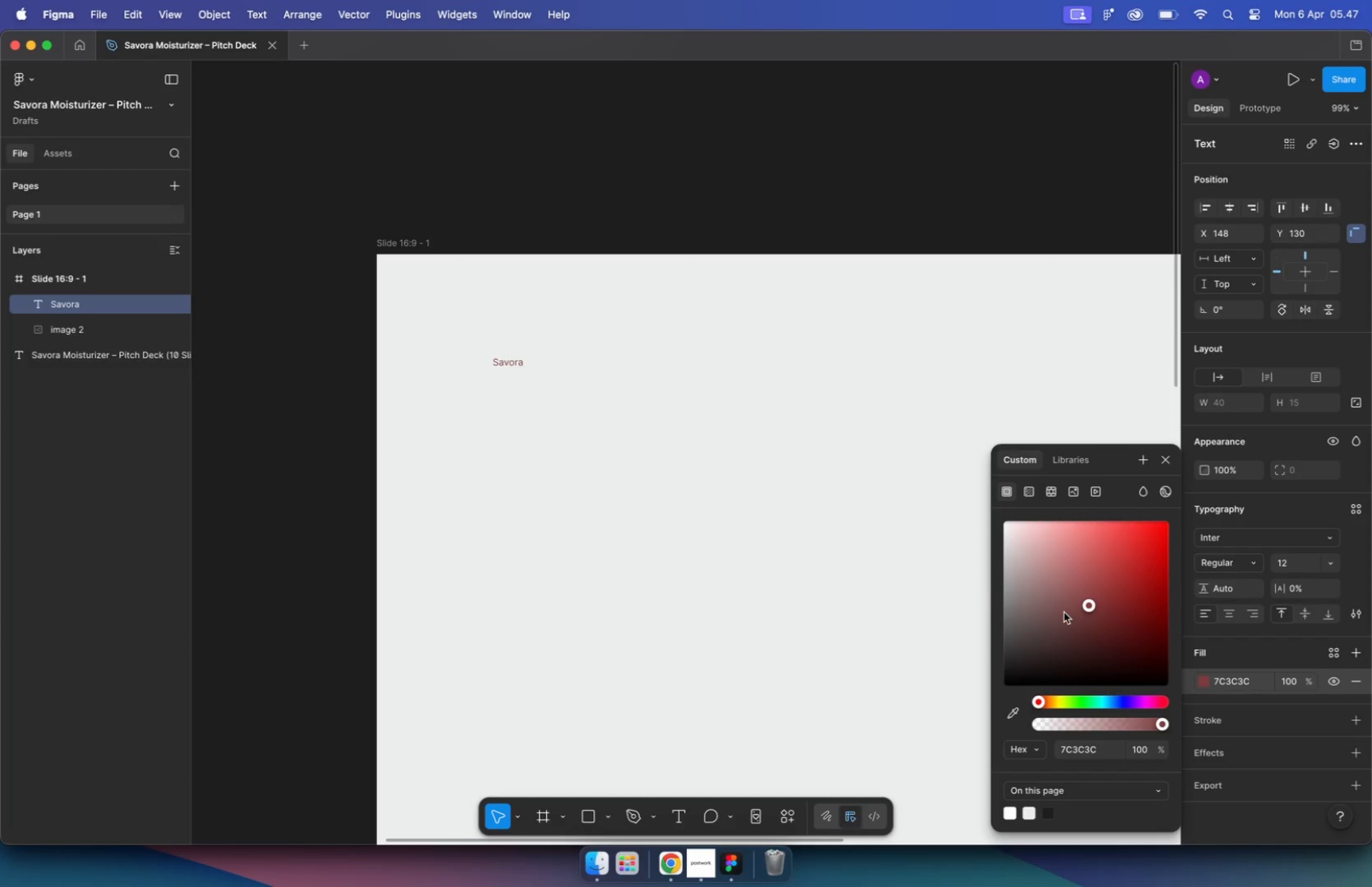 
left_click([716, 530])
 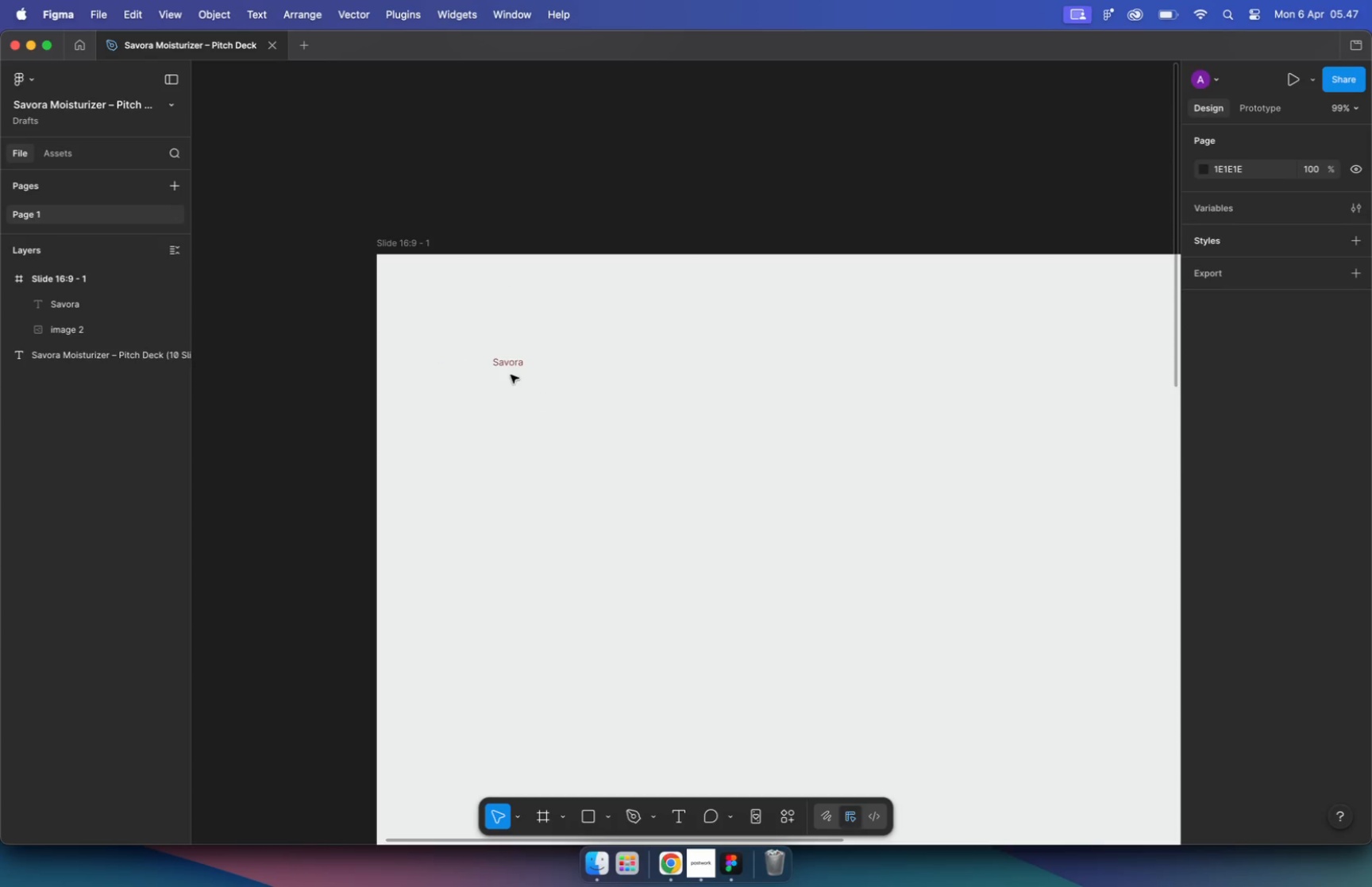 
left_click([502, 367])
 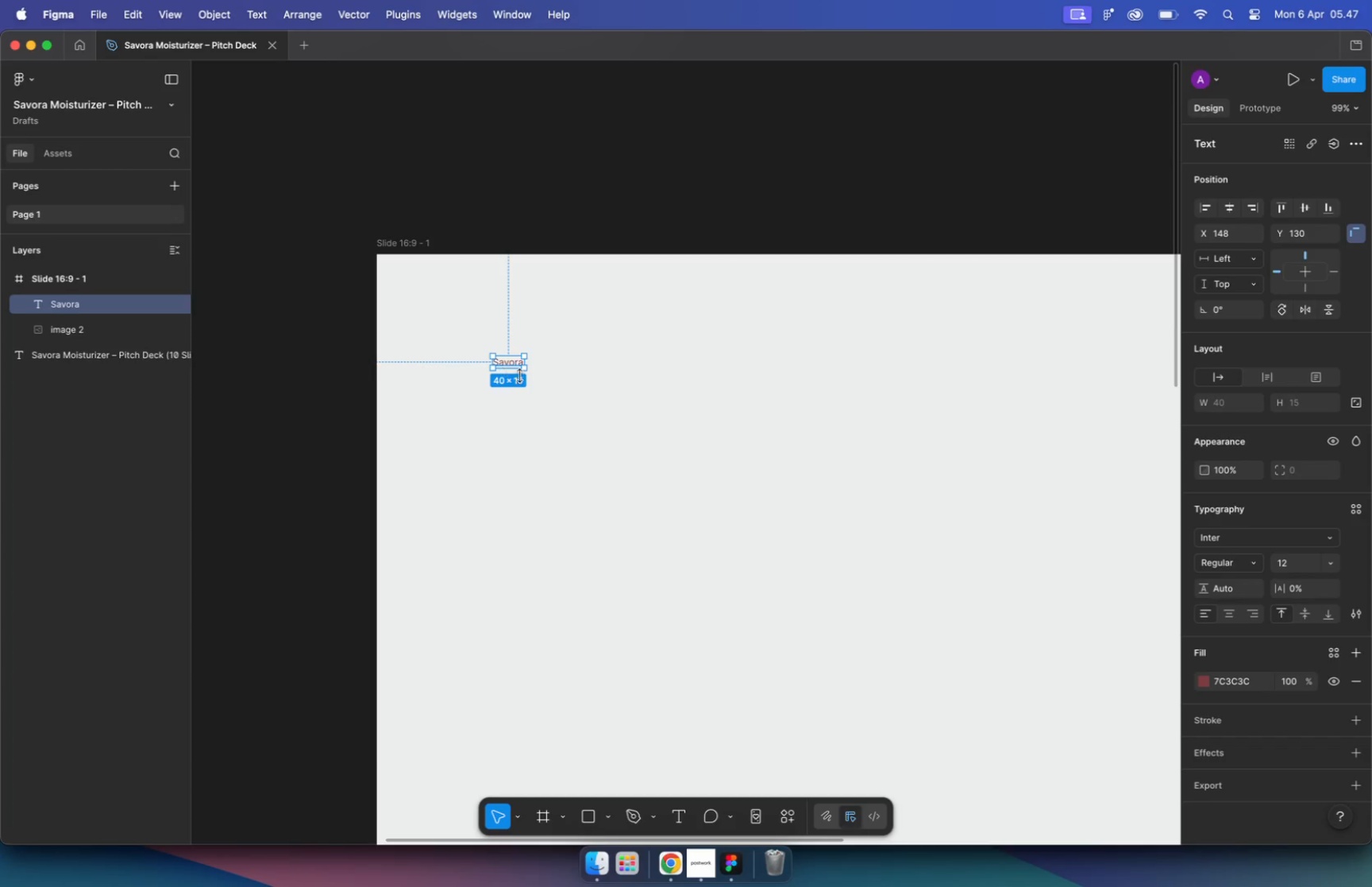 
left_click([1308, 566])
 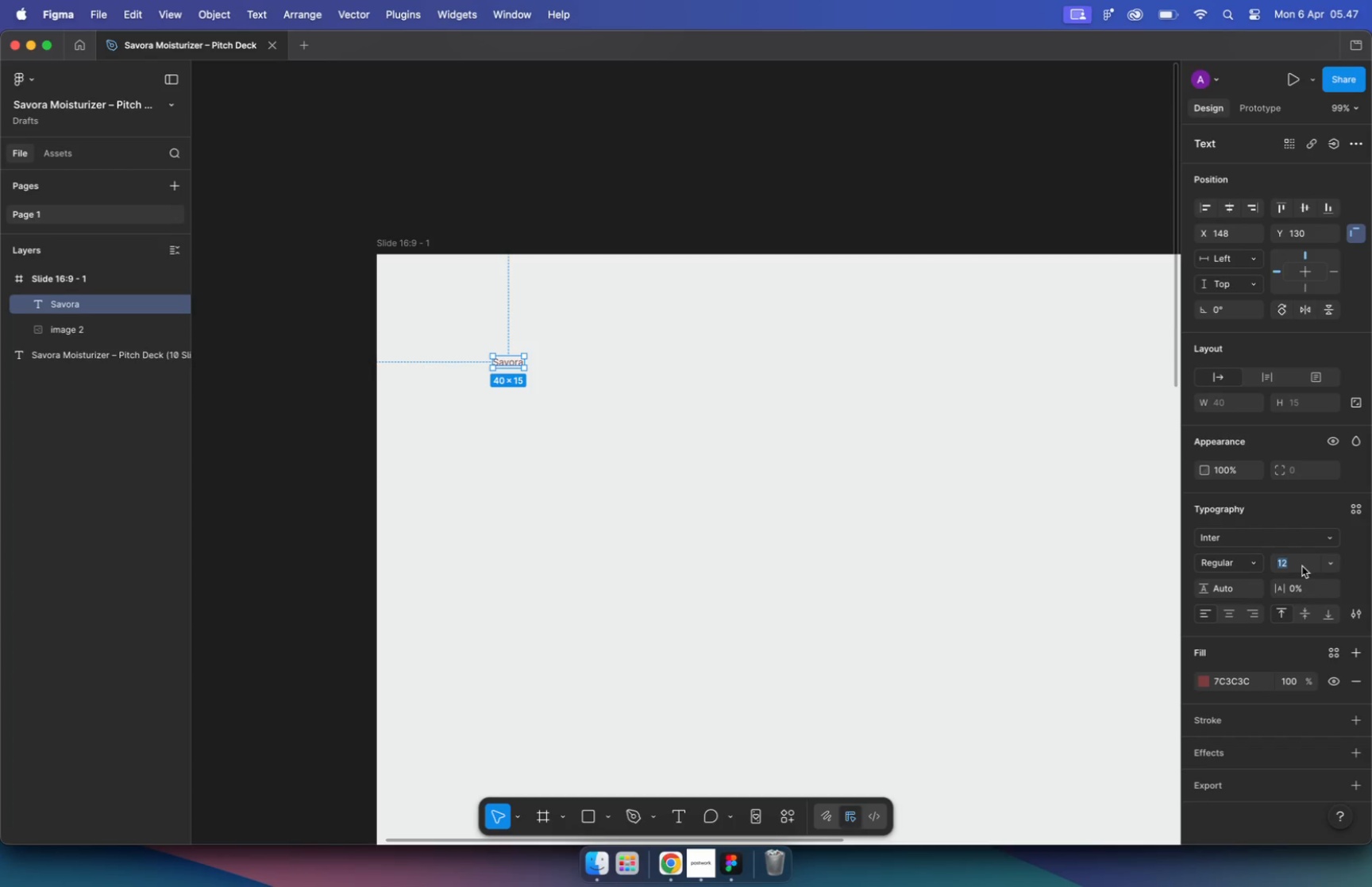 
type(72)
 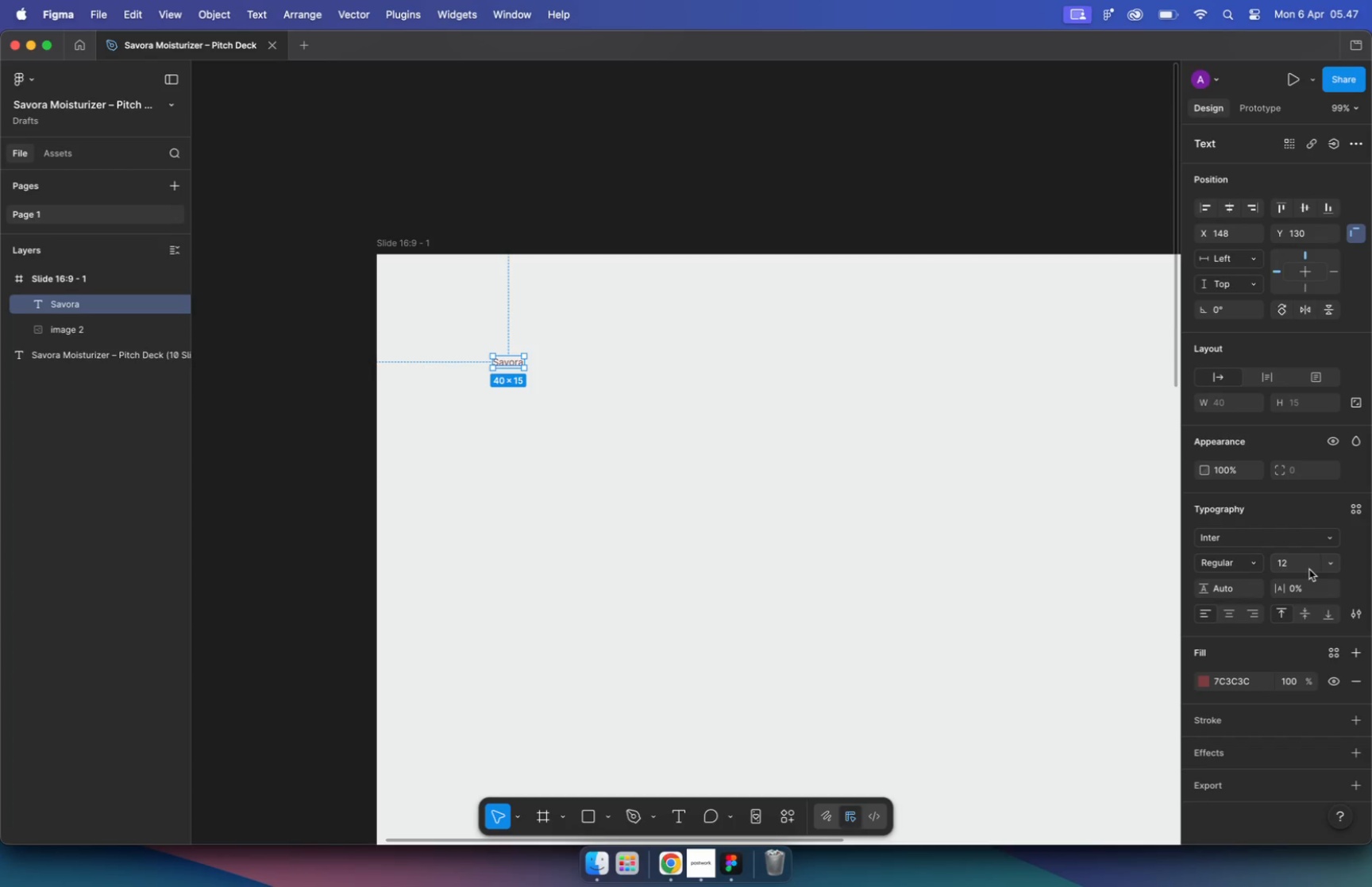 
key(Enter)
 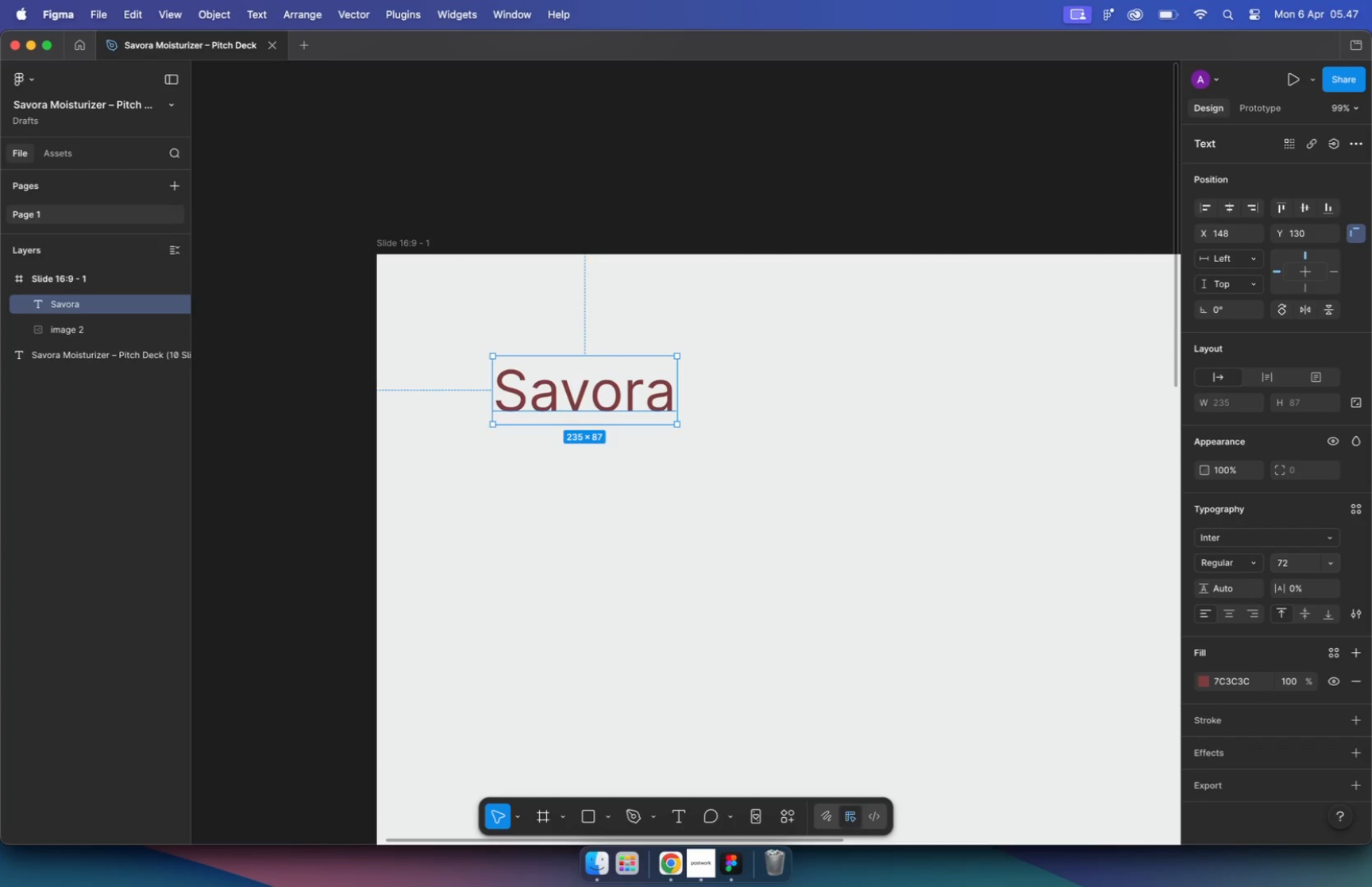 
left_click([644, 391])
 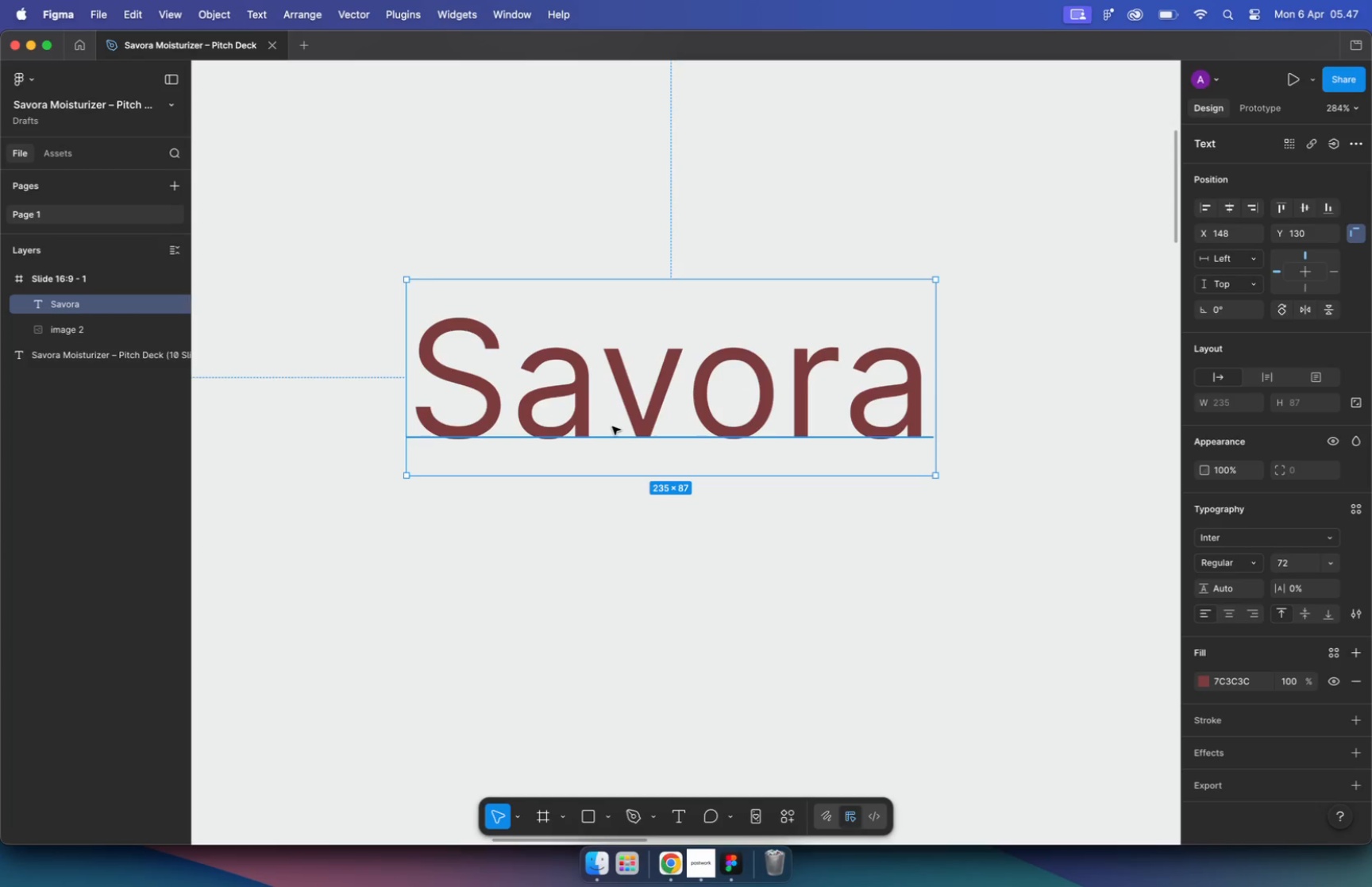 
hold_key(key=CommandLeft, duration=0.59)
 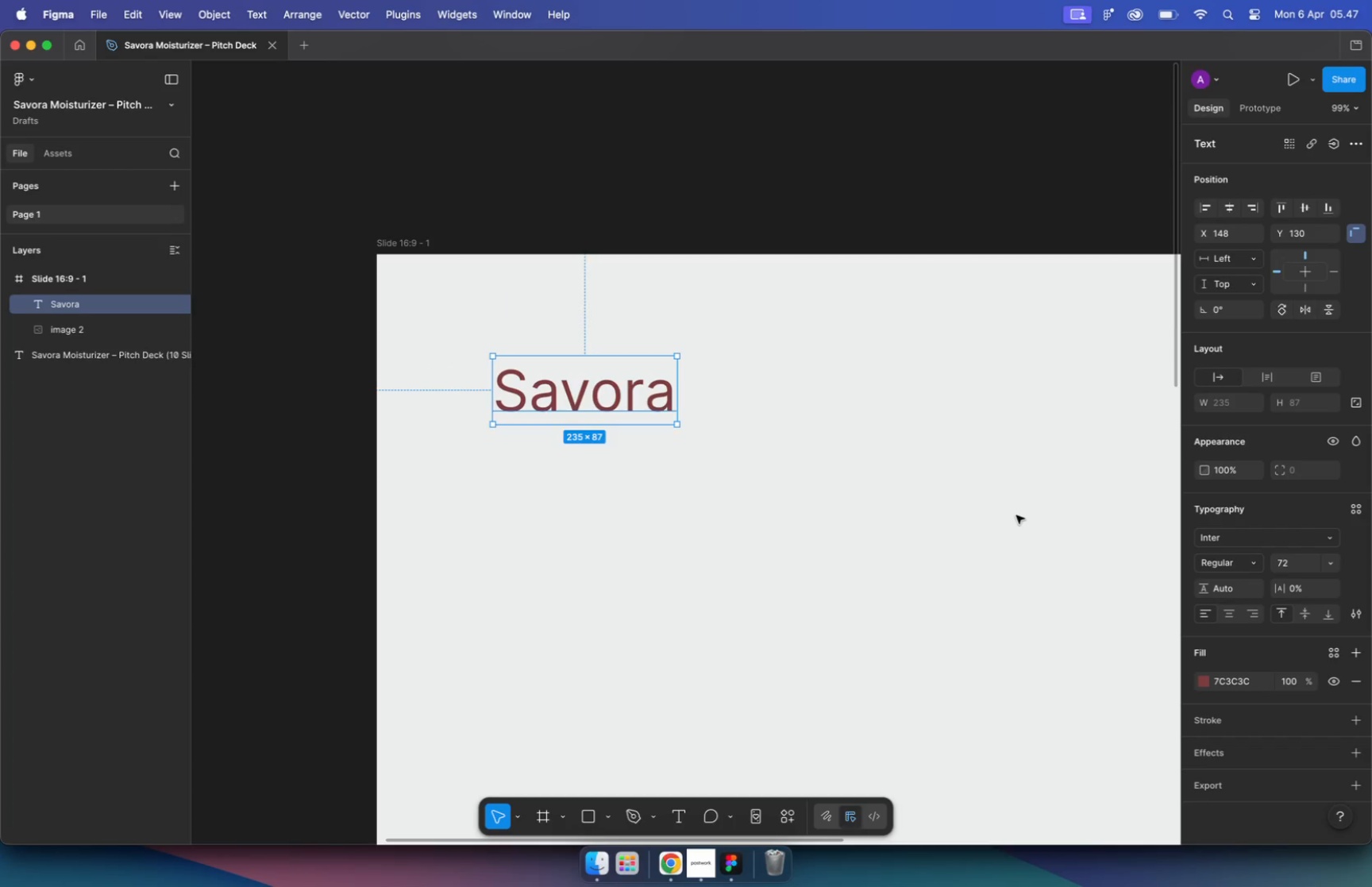 
hold_key(key=CommandLeft, duration=1.27)
 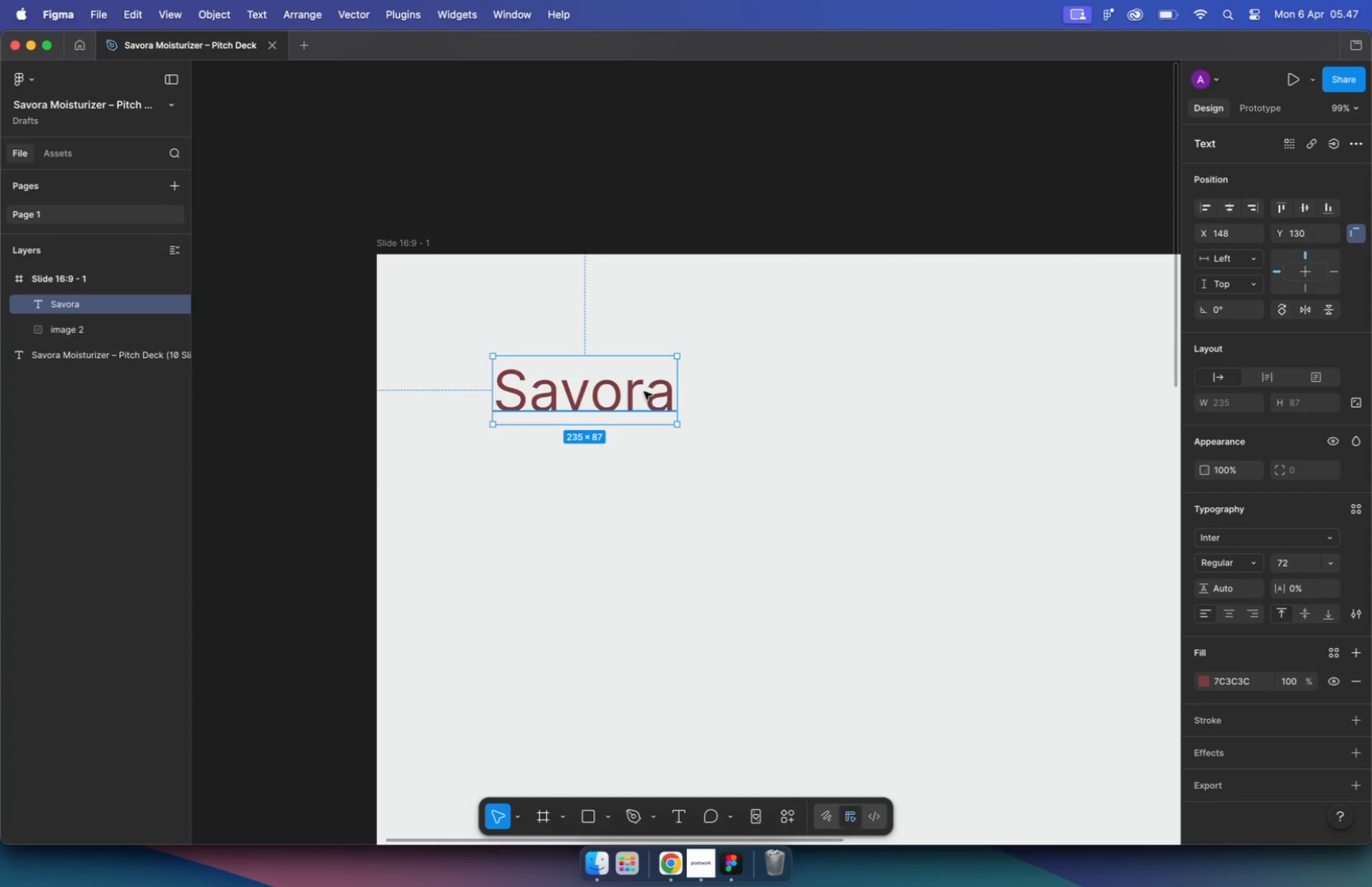 
scroll: coordinate [636, 402], scroll_direction: up, amount: 19.0
 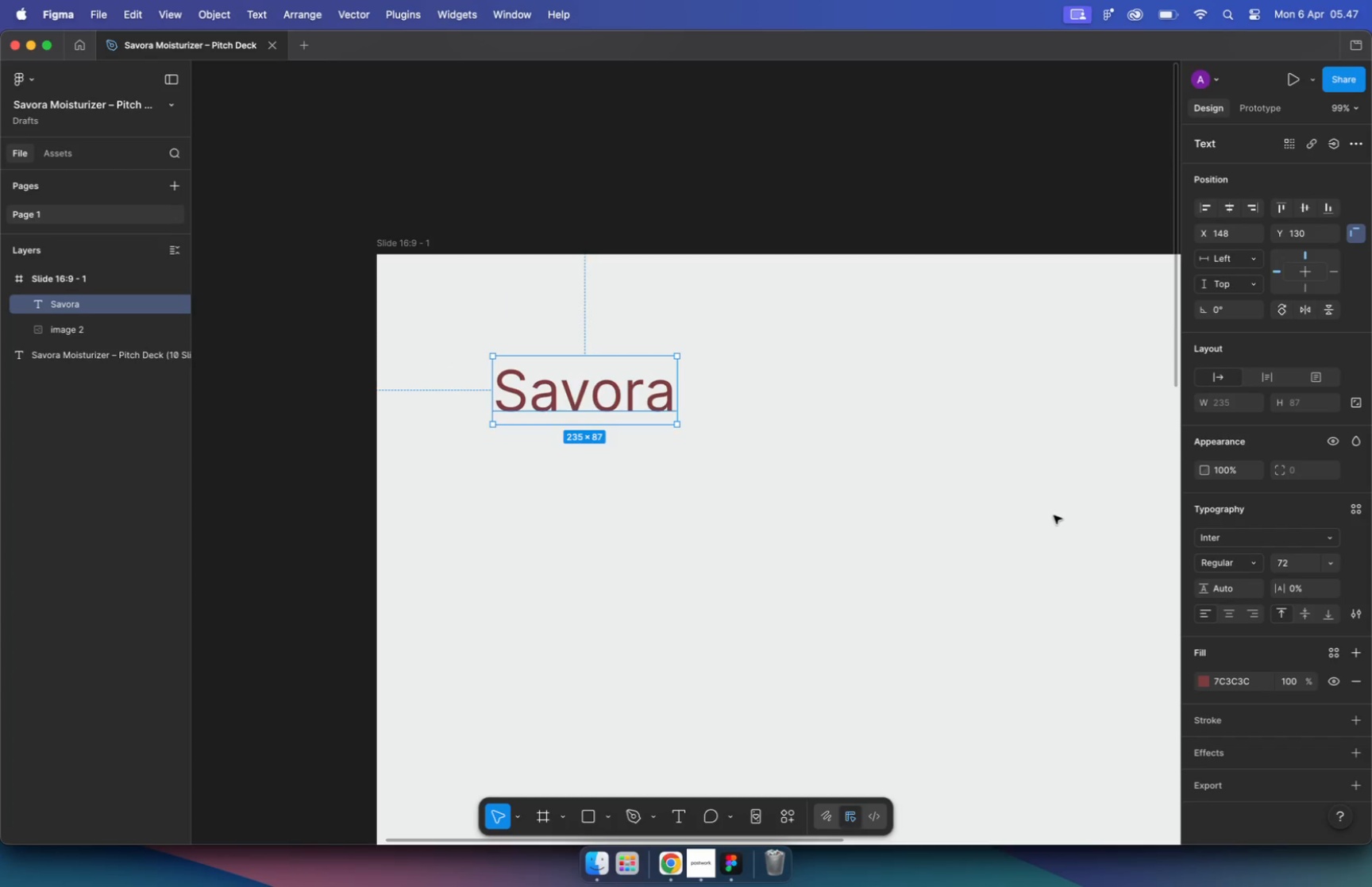 
scroll: coordinate [603, 427], scroll_direction: down, amount: 7.0
 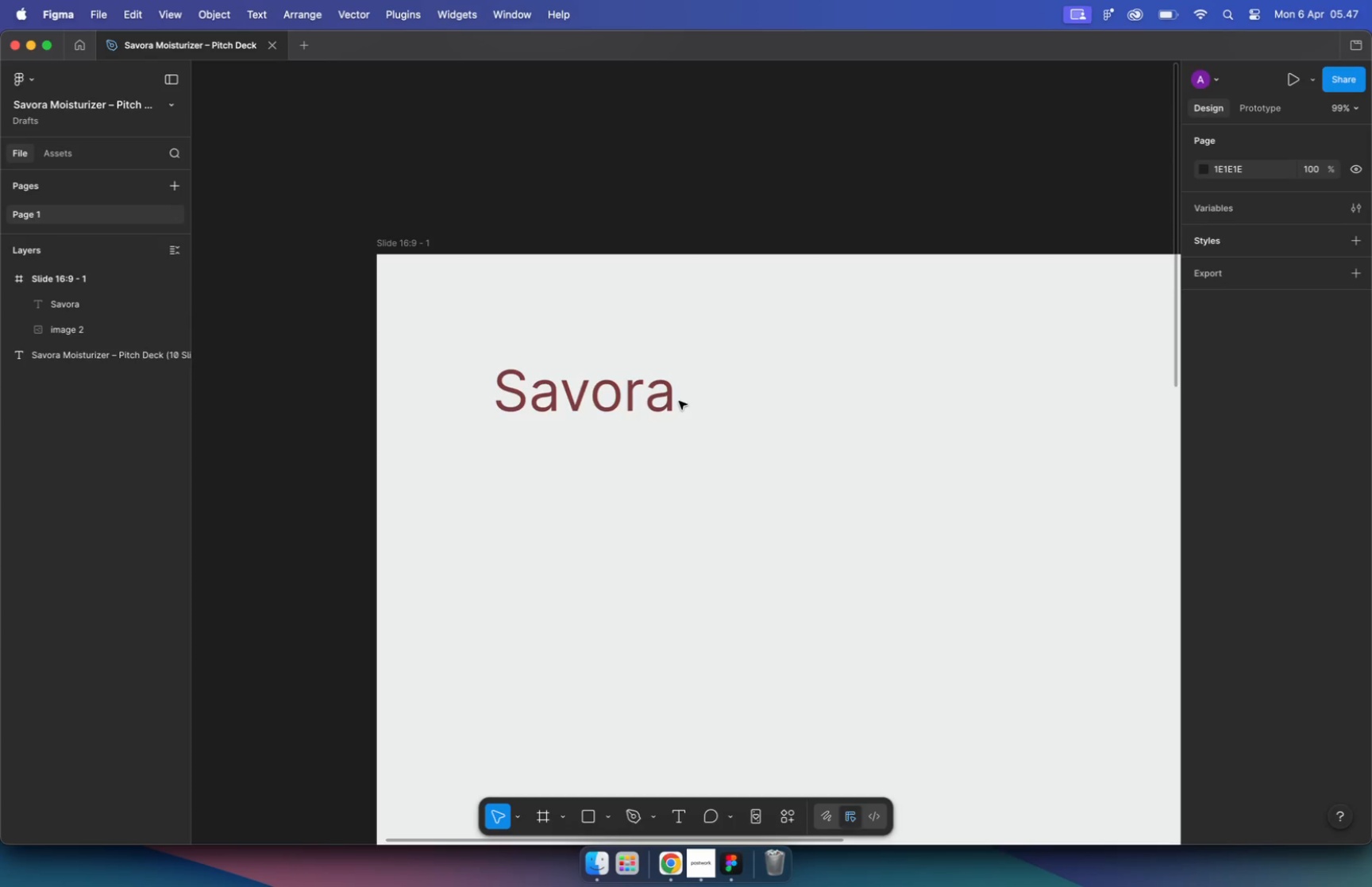 
key(M)
 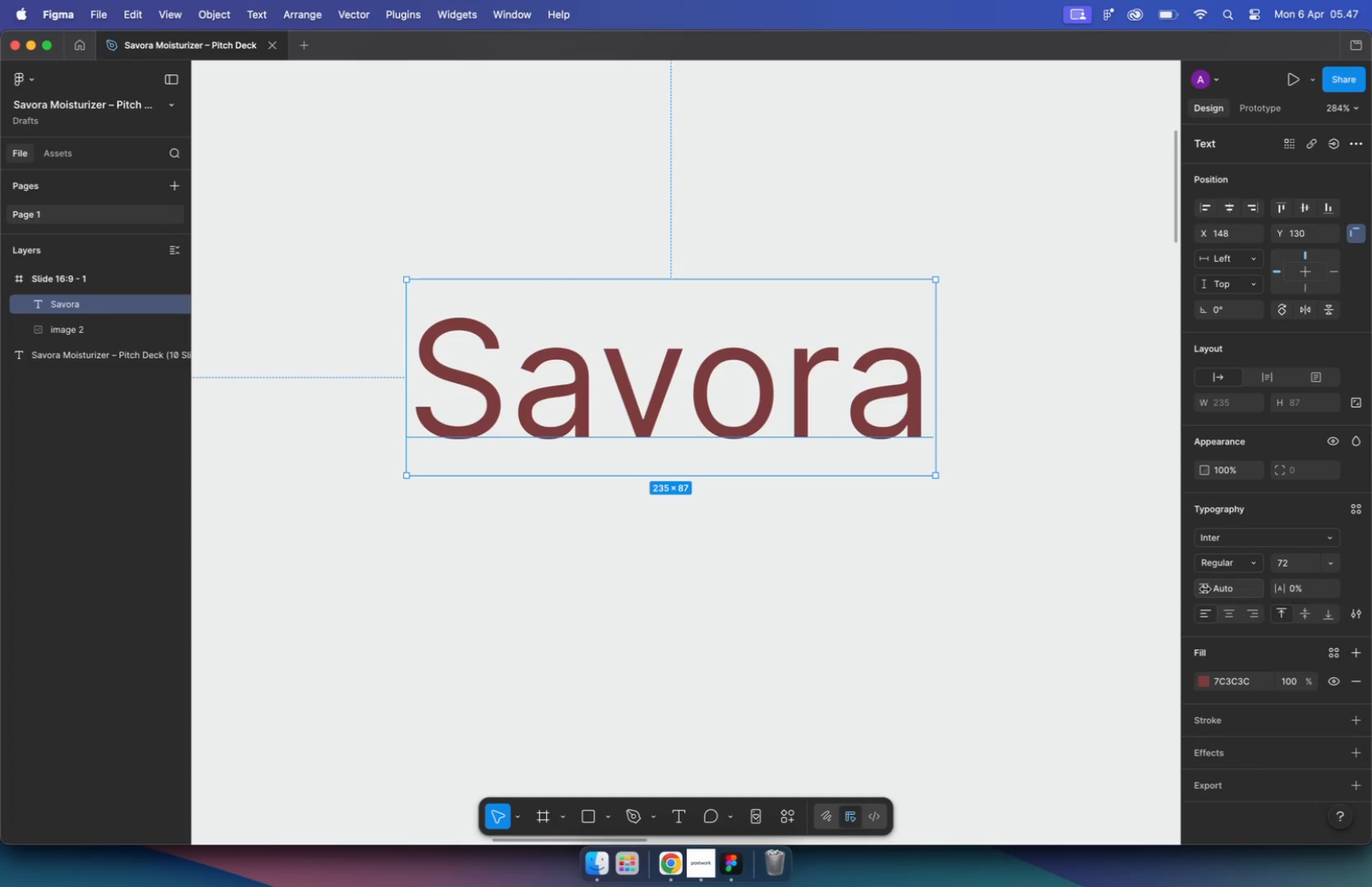 
wait(11.77)
 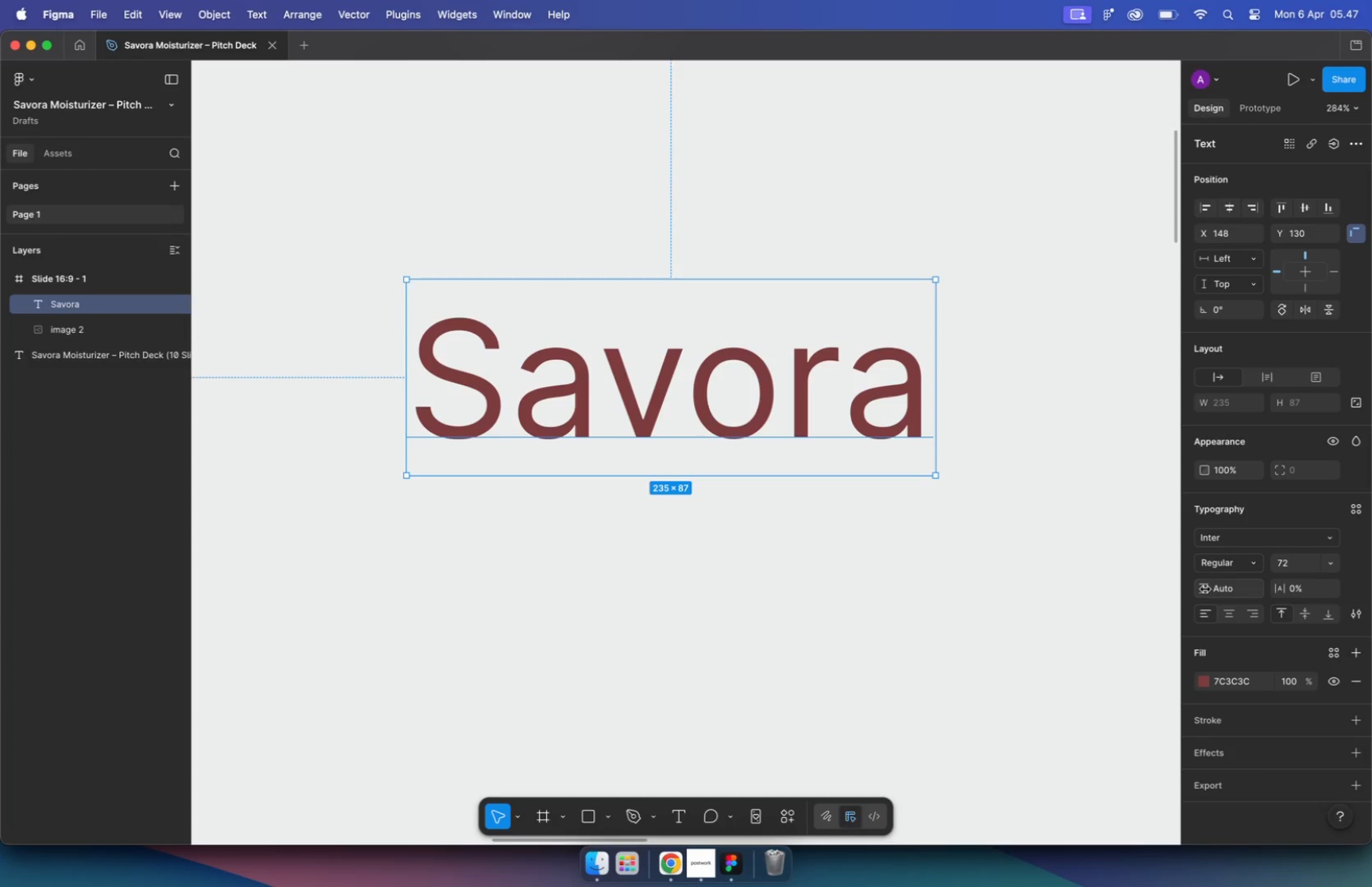 
double_click([858, 420])
 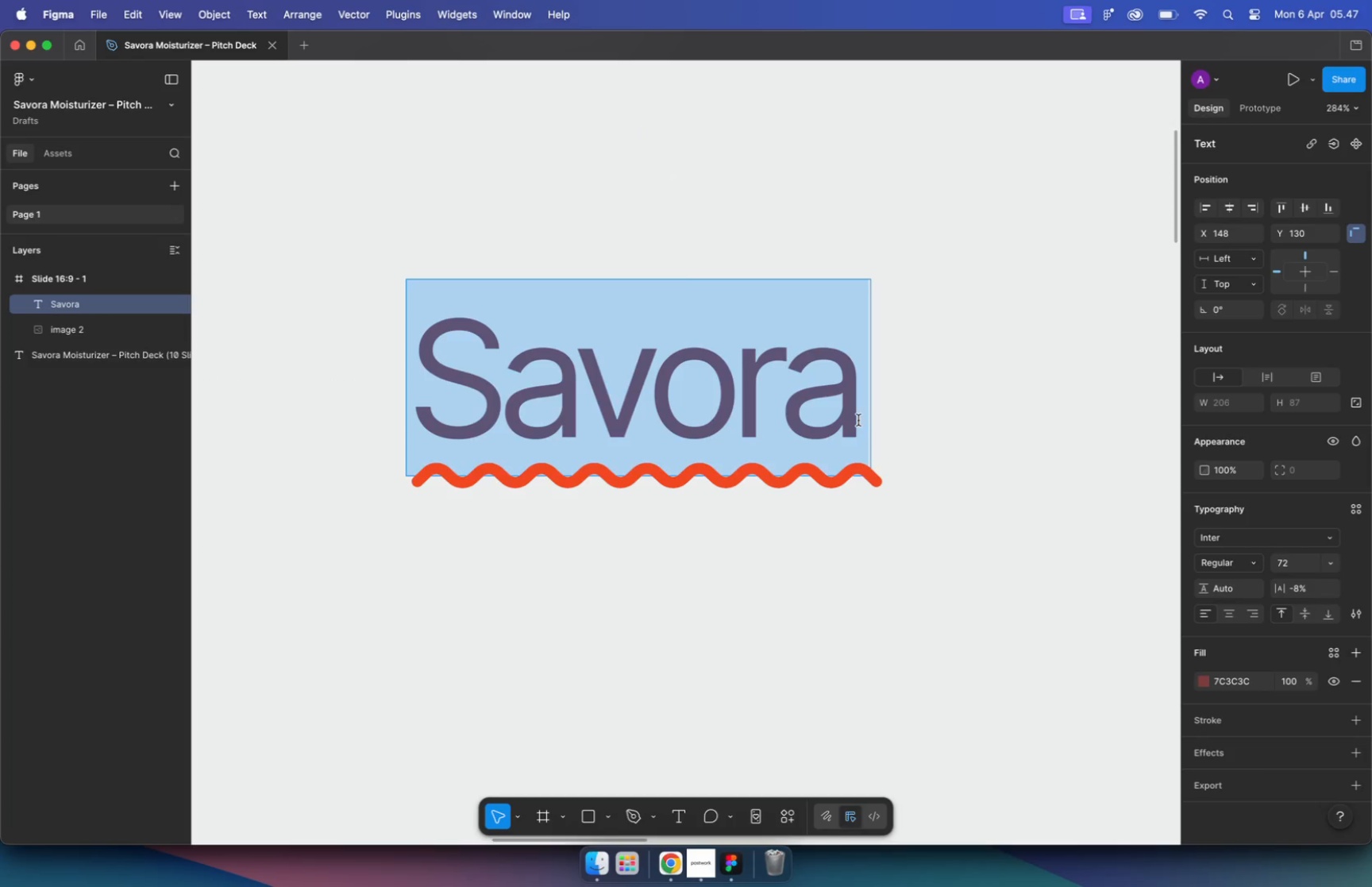 
triple_click([861, 424])
 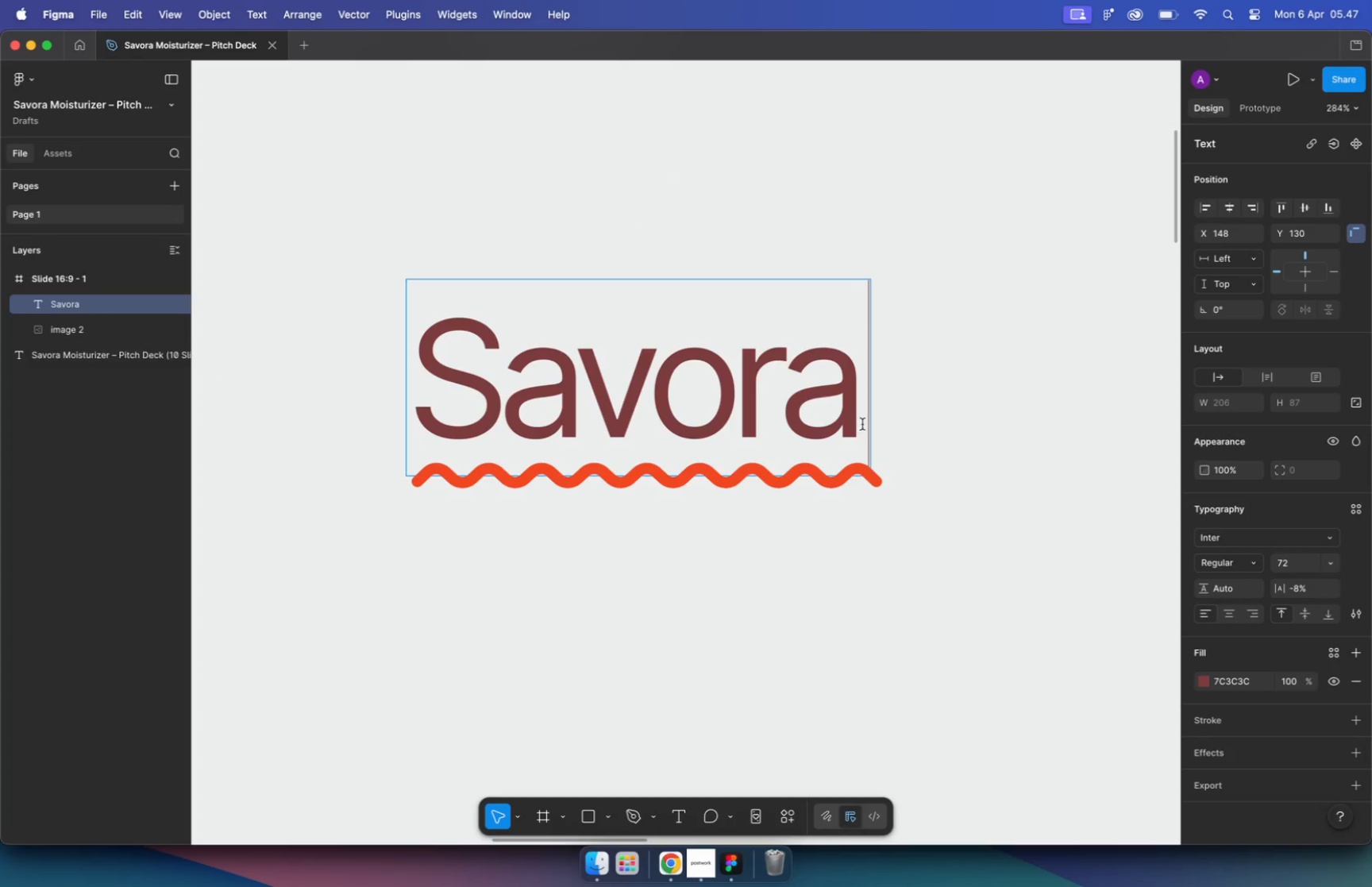 
key(Period)
 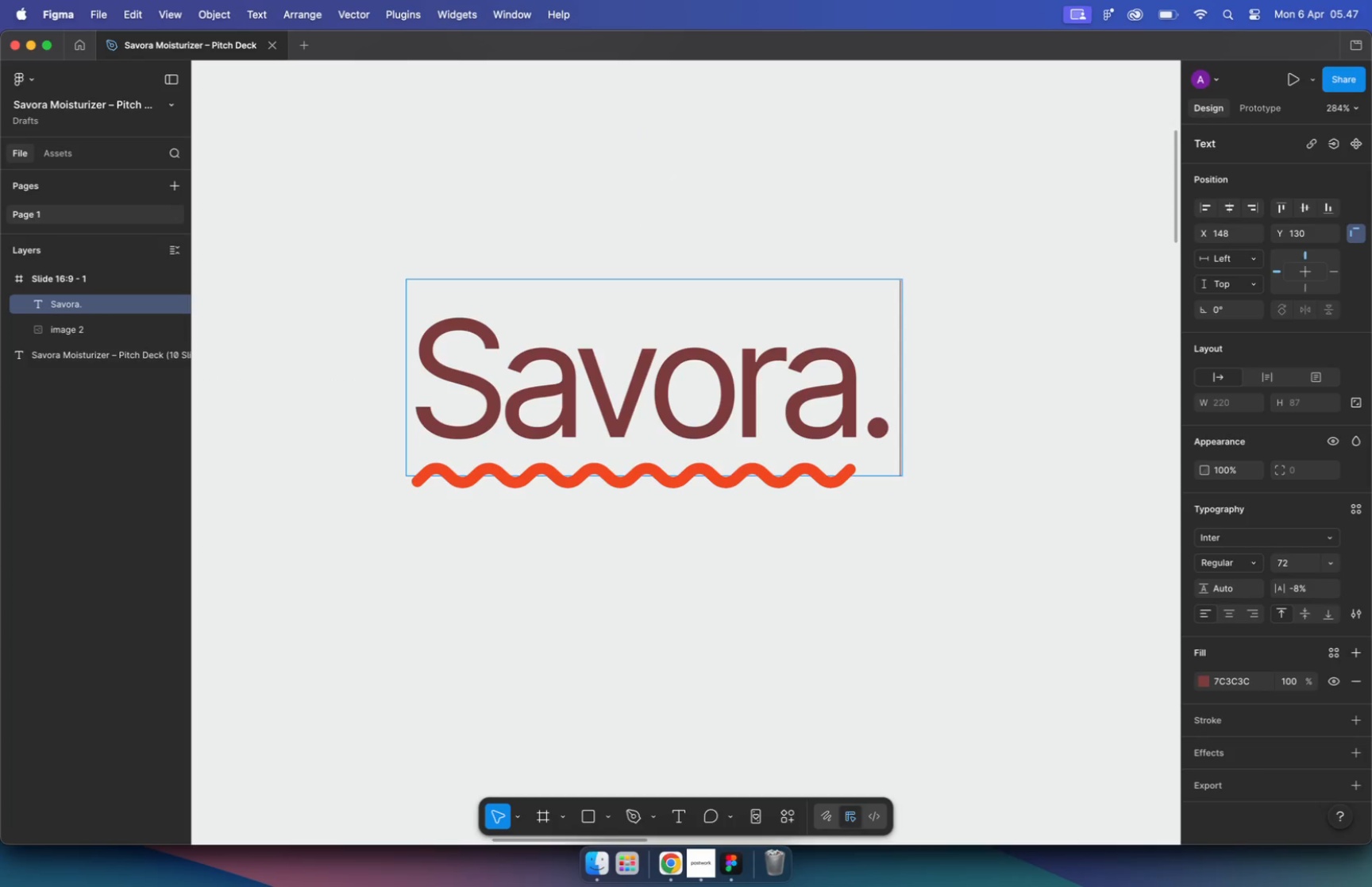 
key(Escape)
 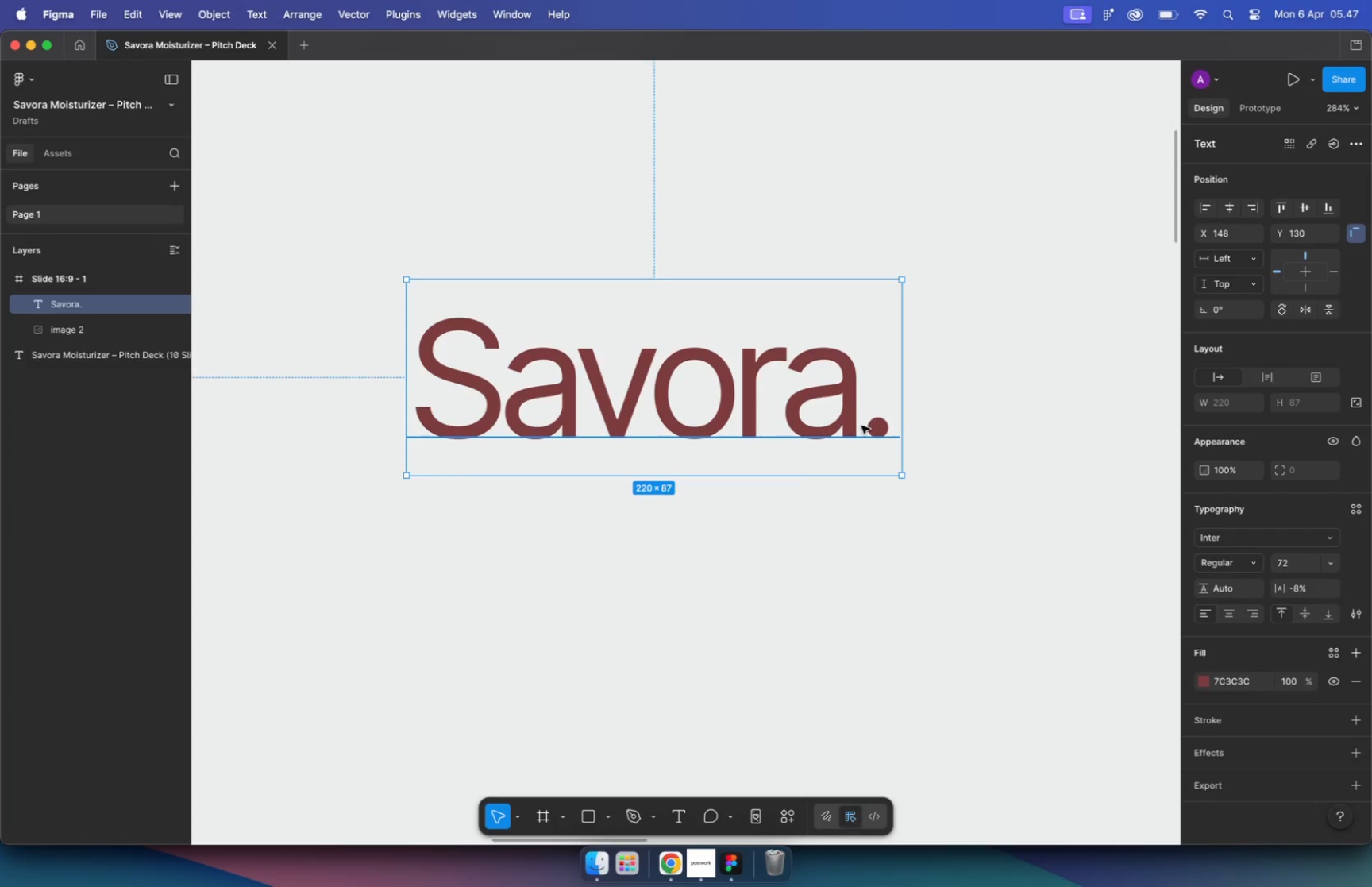 
key(Escape)
 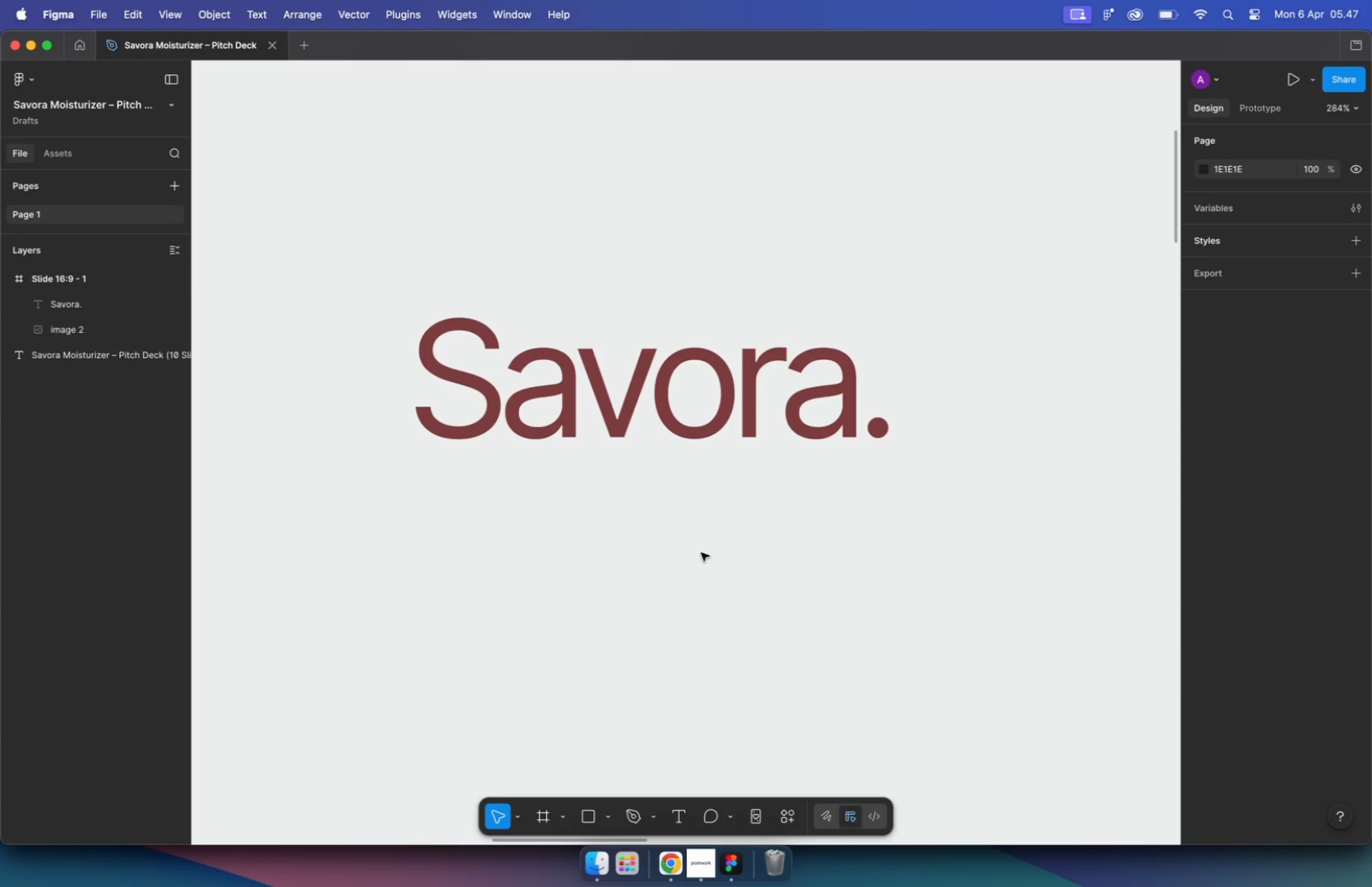 
hold_key(key=CommandLeft, duration=1.09)
left_click([701, 553])
 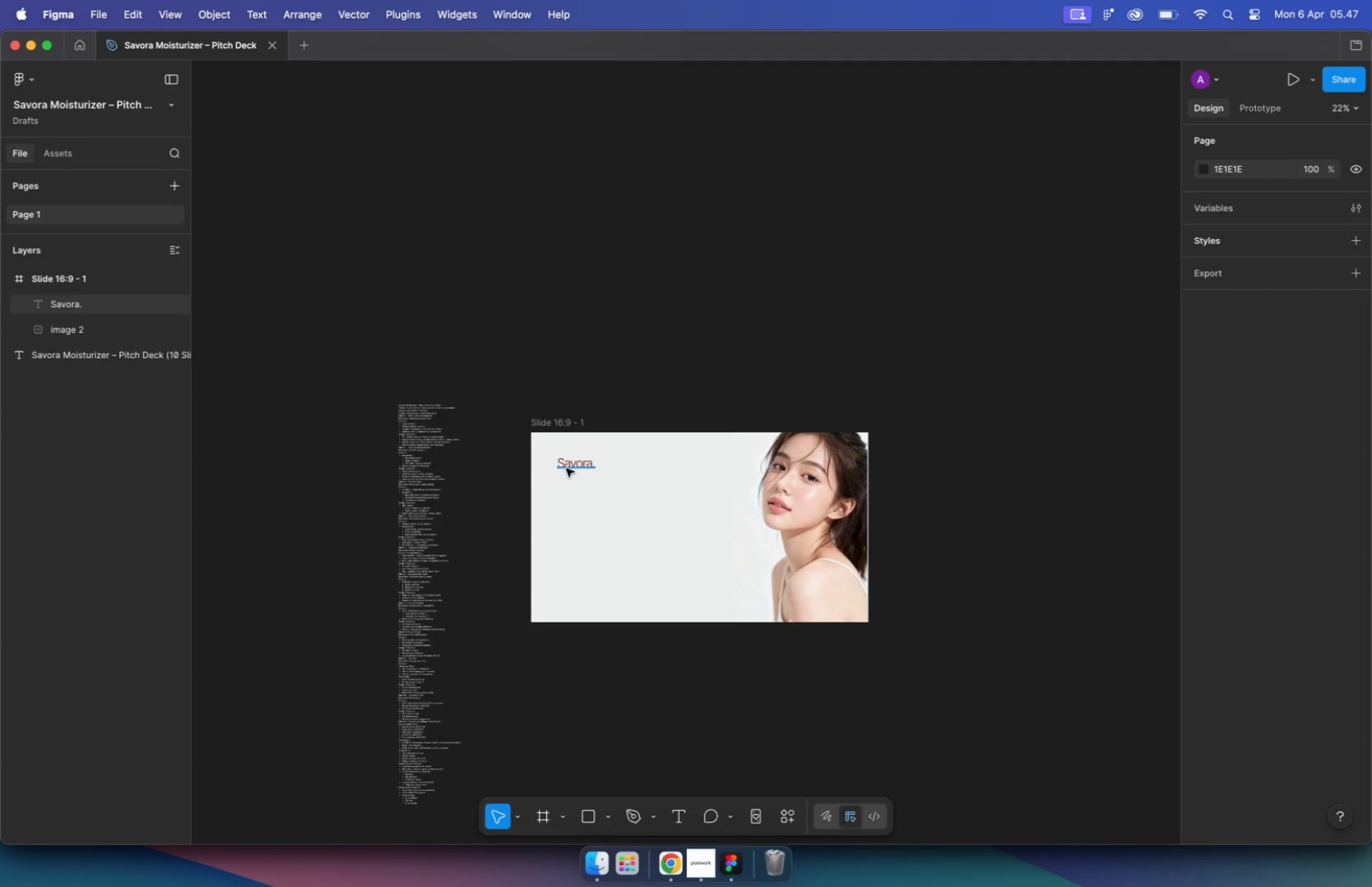 
scroll: coordinate [587, 475], scroll_direction: down, amount: 22.0
 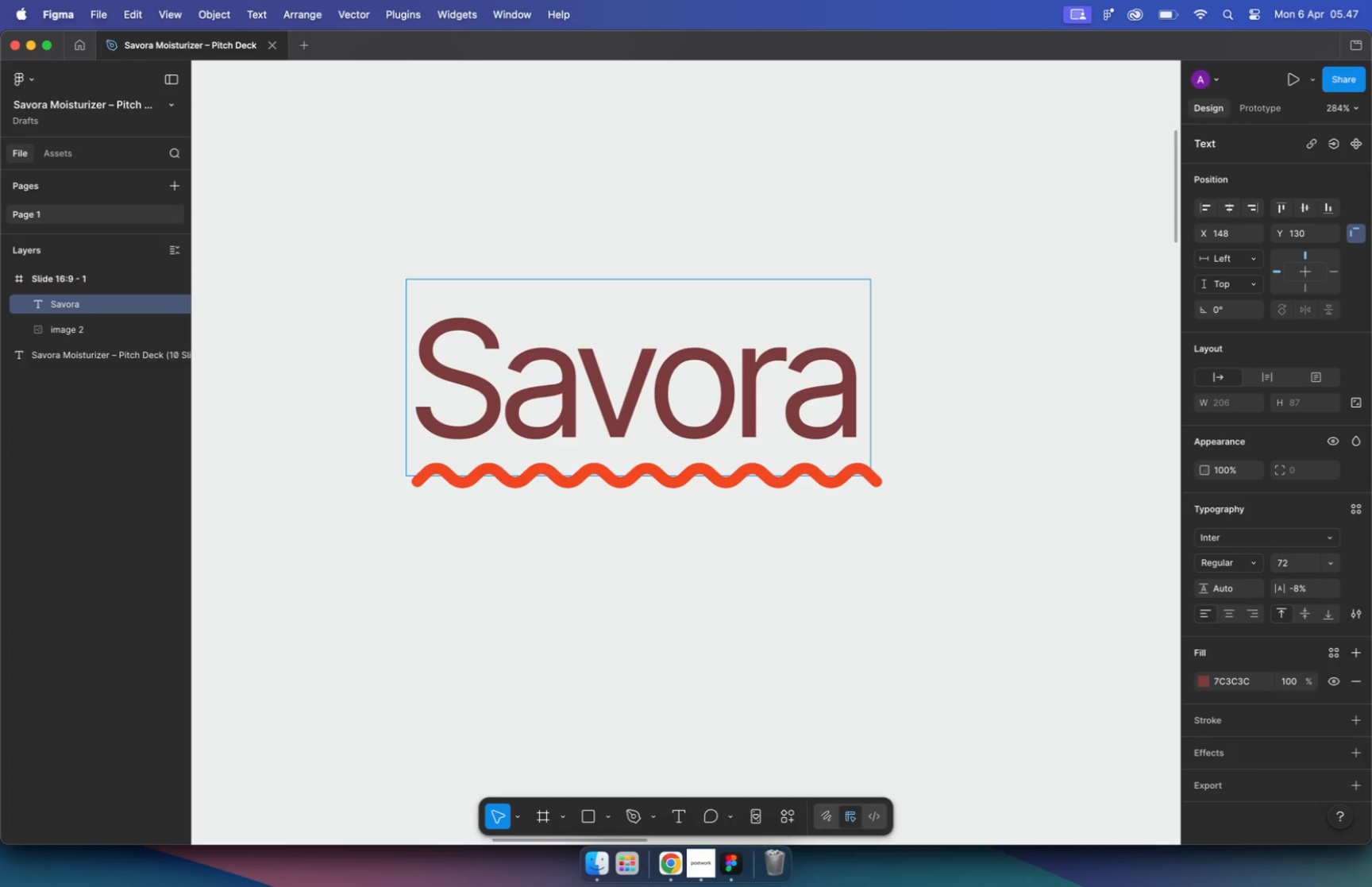 
hold_key(key=CommandLeft, duration=0.85)
scroll: coordinate [569, 477], scroll_direction: down, amount: 6.0
 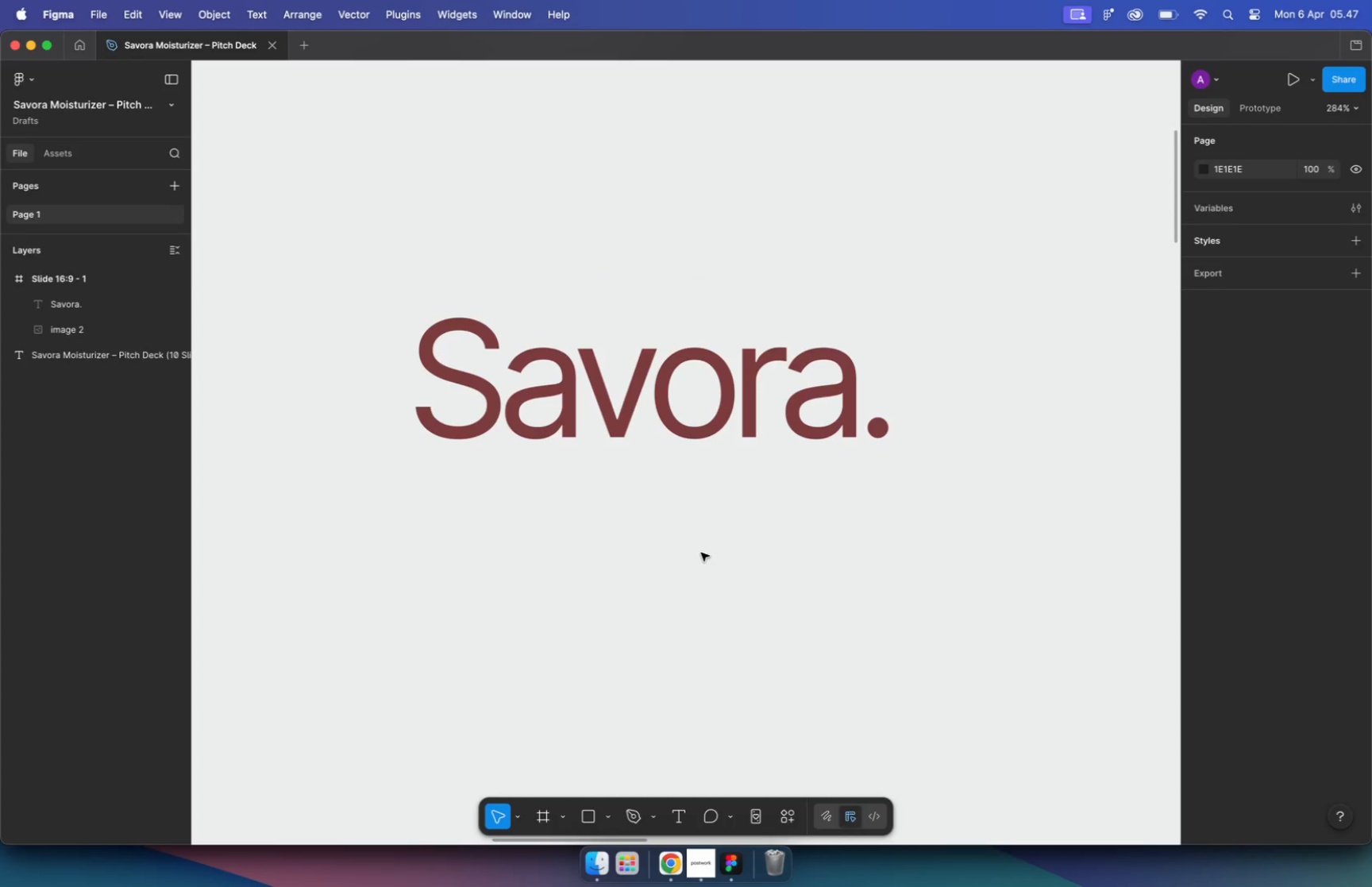 
left_click([587, 454])
 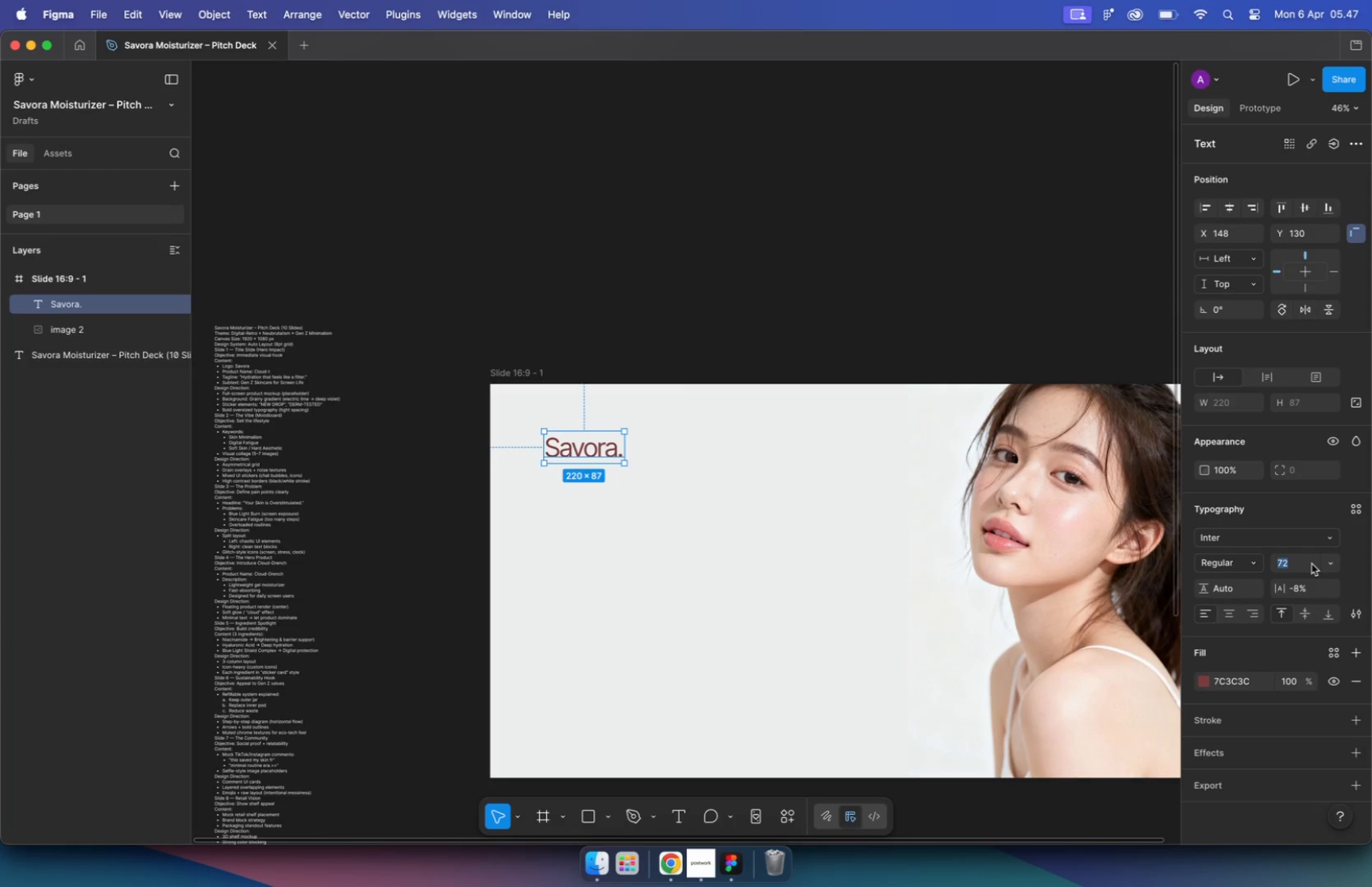 
type(120)
 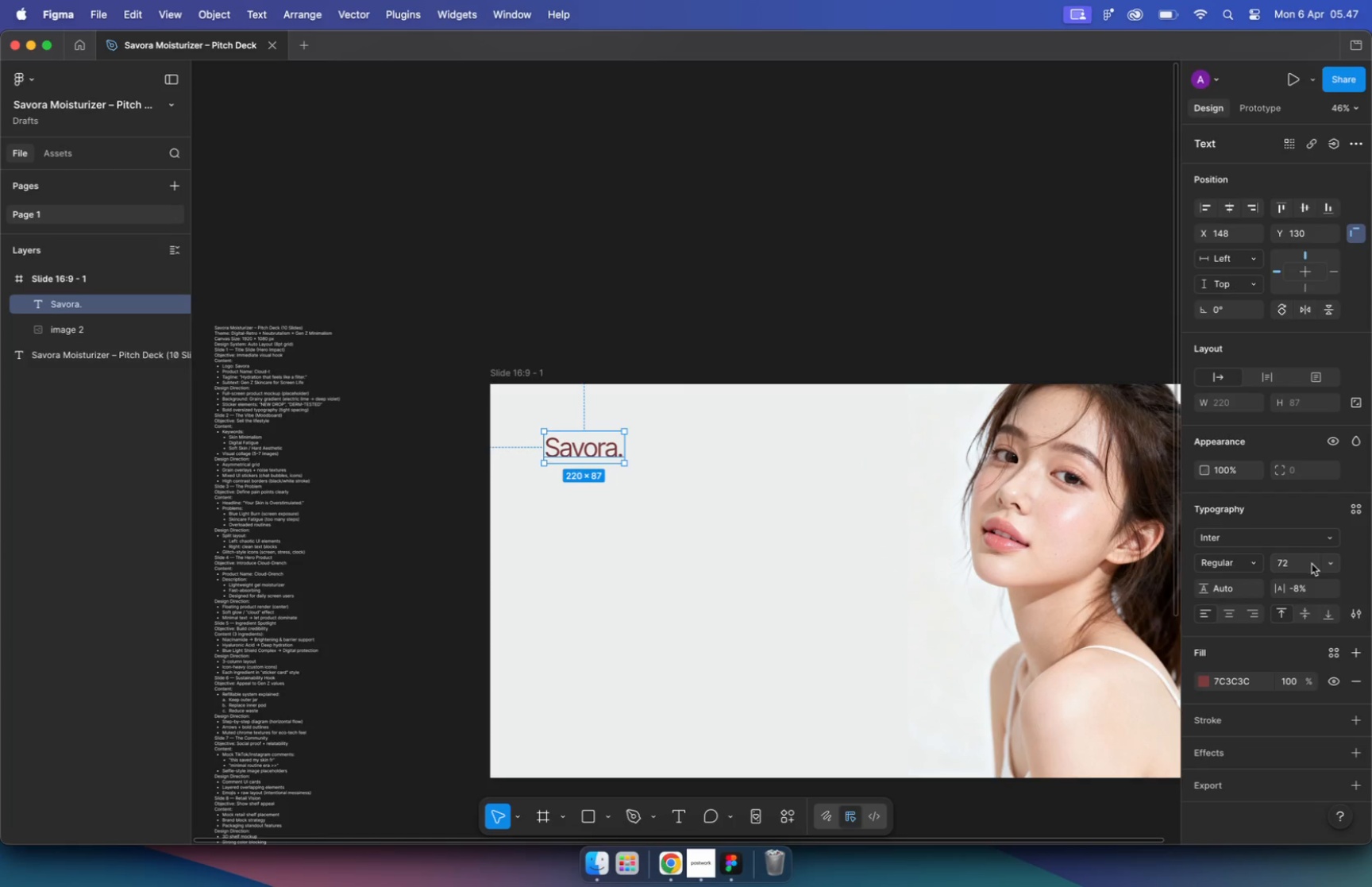 
key(Enter)
 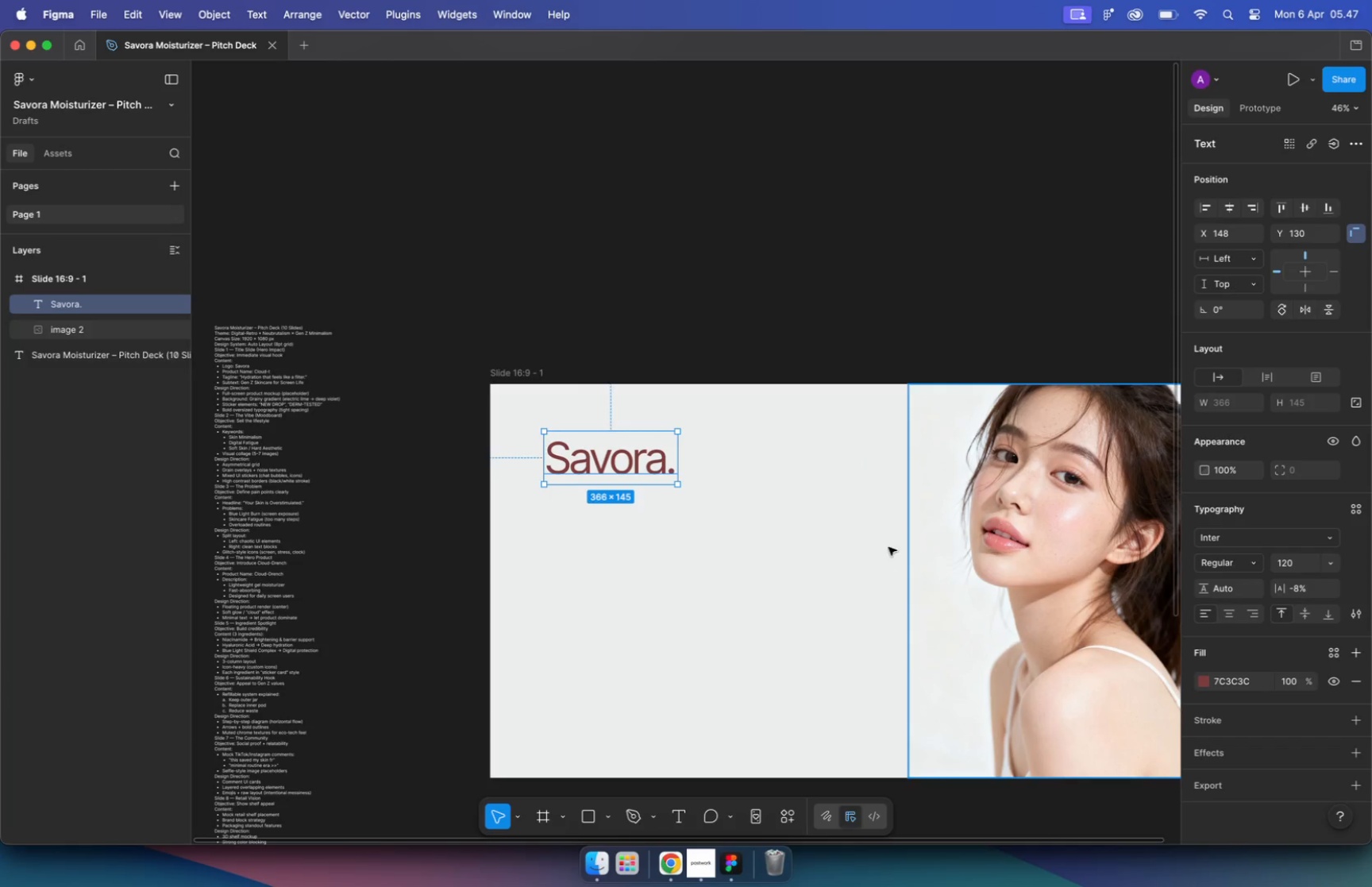 
hold_key(key=CommandLeft, duration=2.77)
left_click([753, 556])
 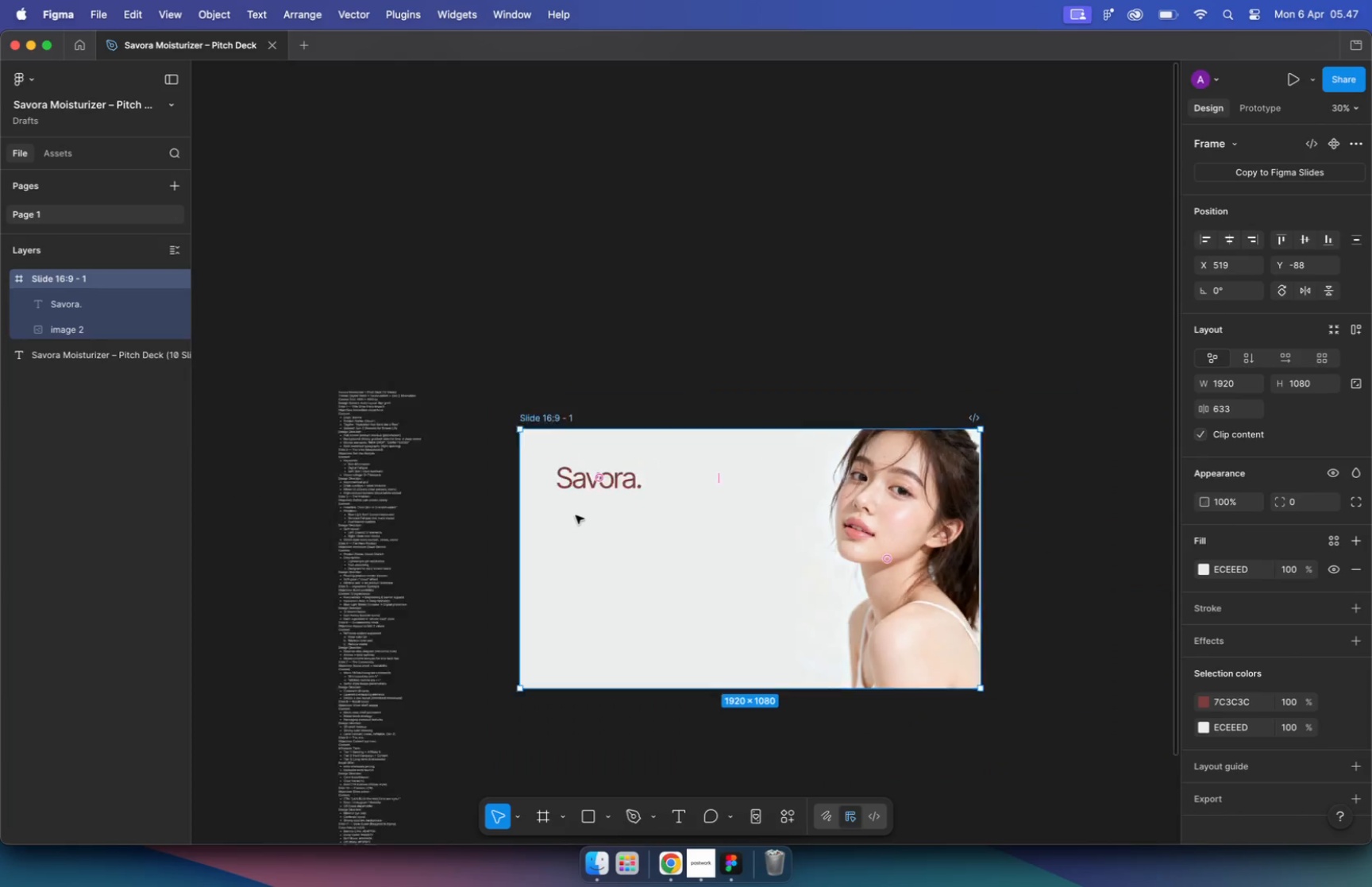 
scroll: coordinate [576, 515], scroll_direction: down, amount: 9.0
 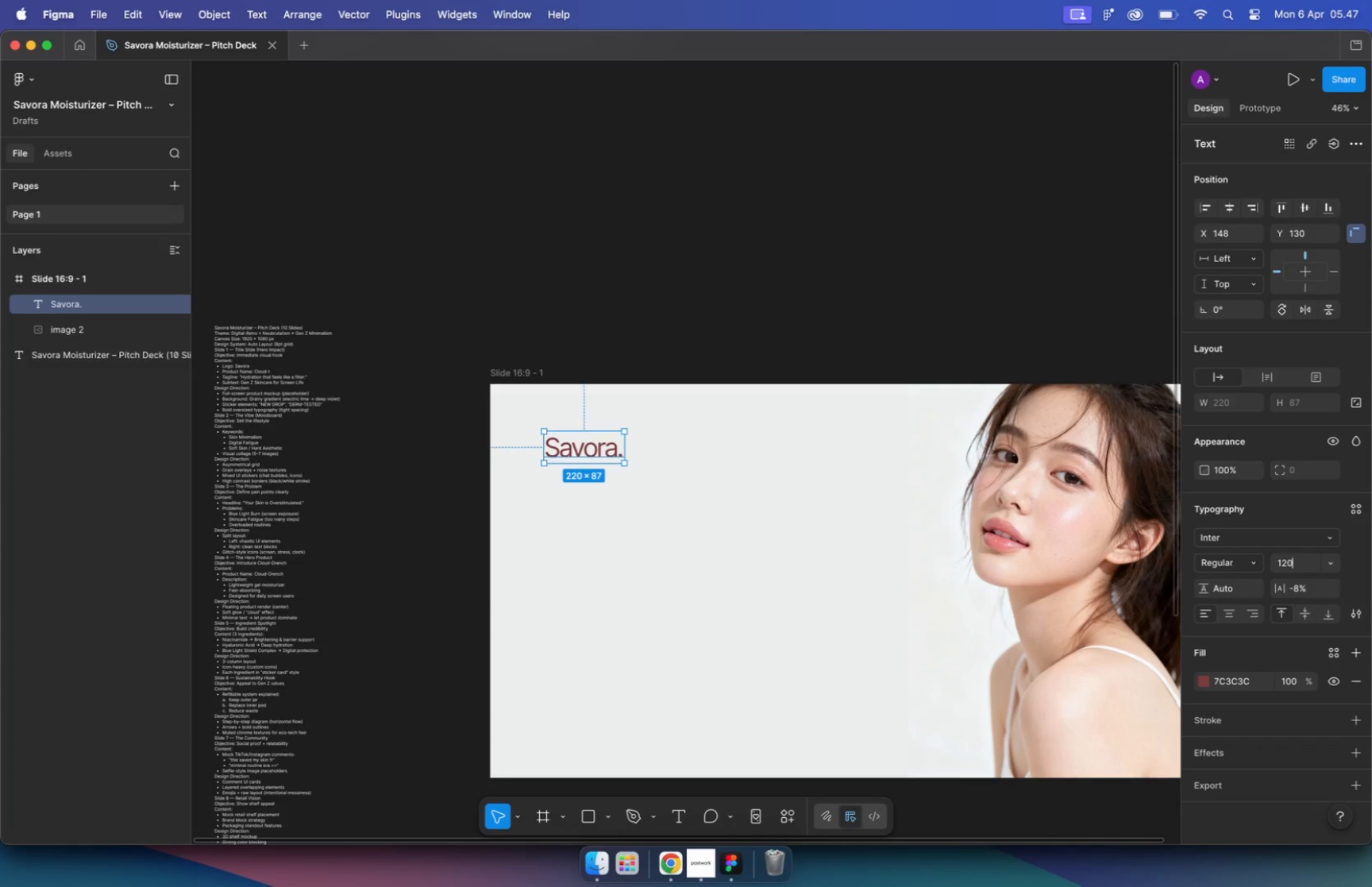 
scroll: coordinate [679, 518], scroll_direction: up, amount: 10.0
 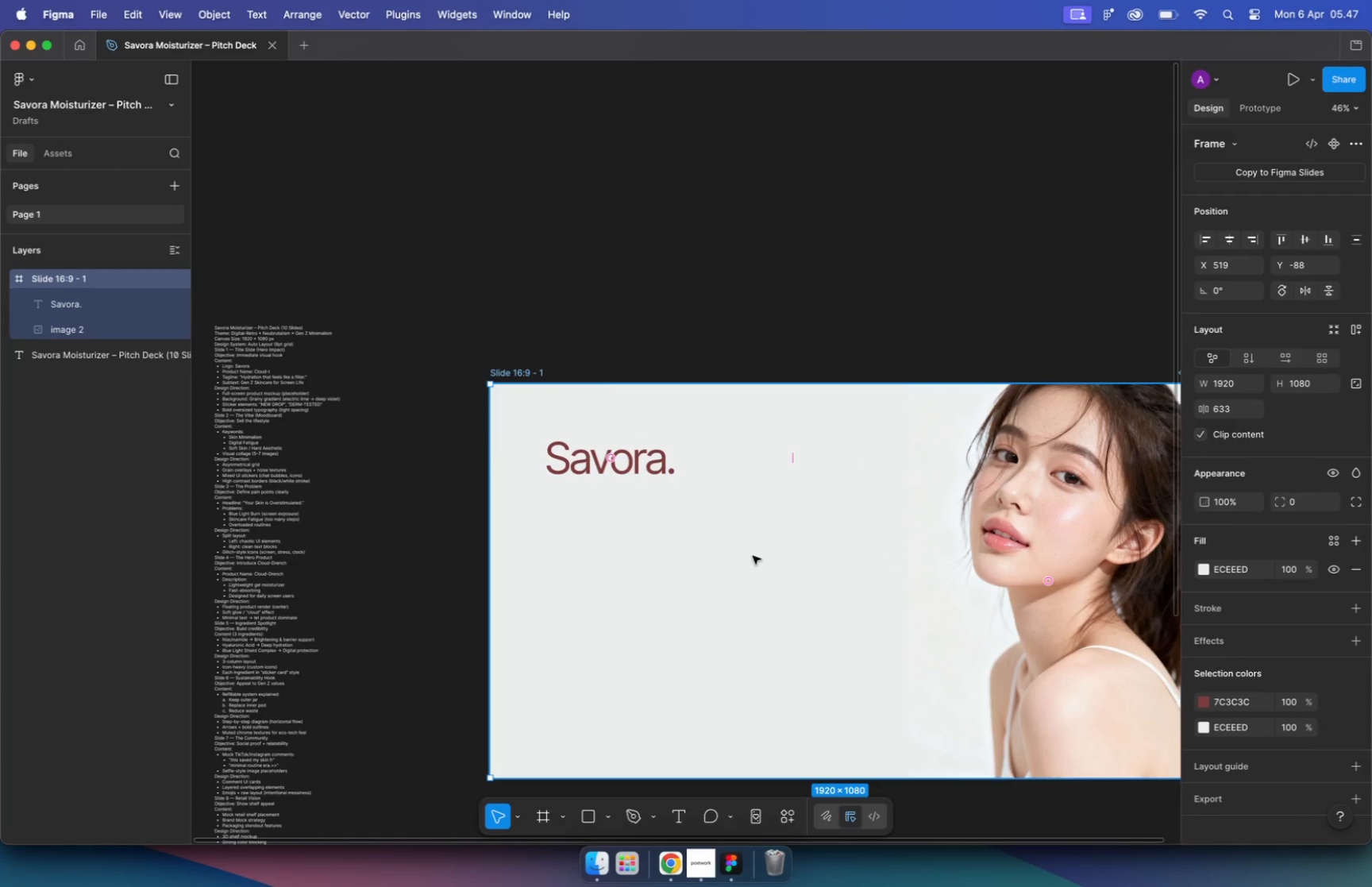 
left_click([582, 383])
 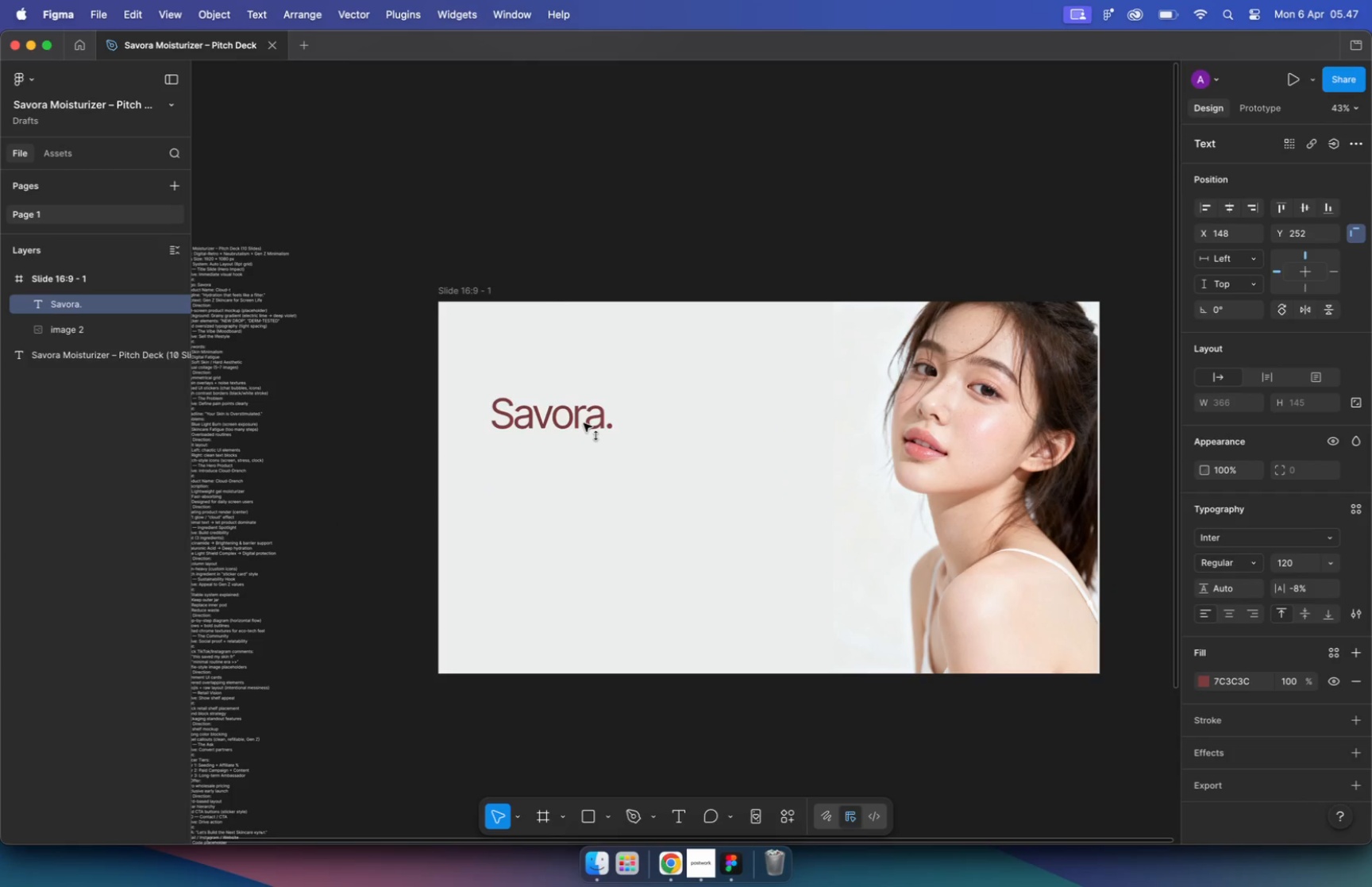 
left_click_drag(start_coordinate=[585, 378], to_coordinate=[584, 482])
 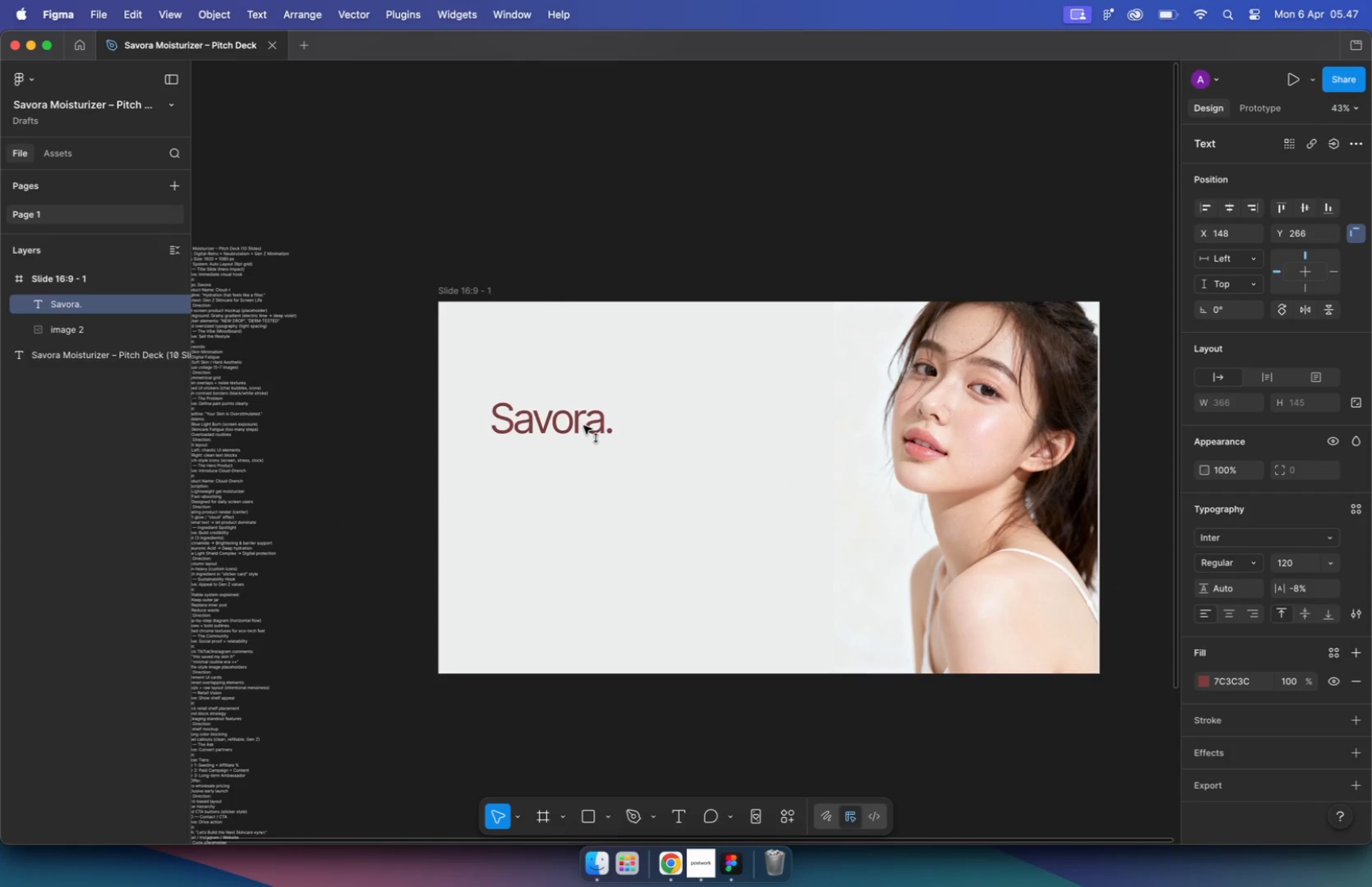 
hold_key(key=ShiftLeft, duration=2.65)
 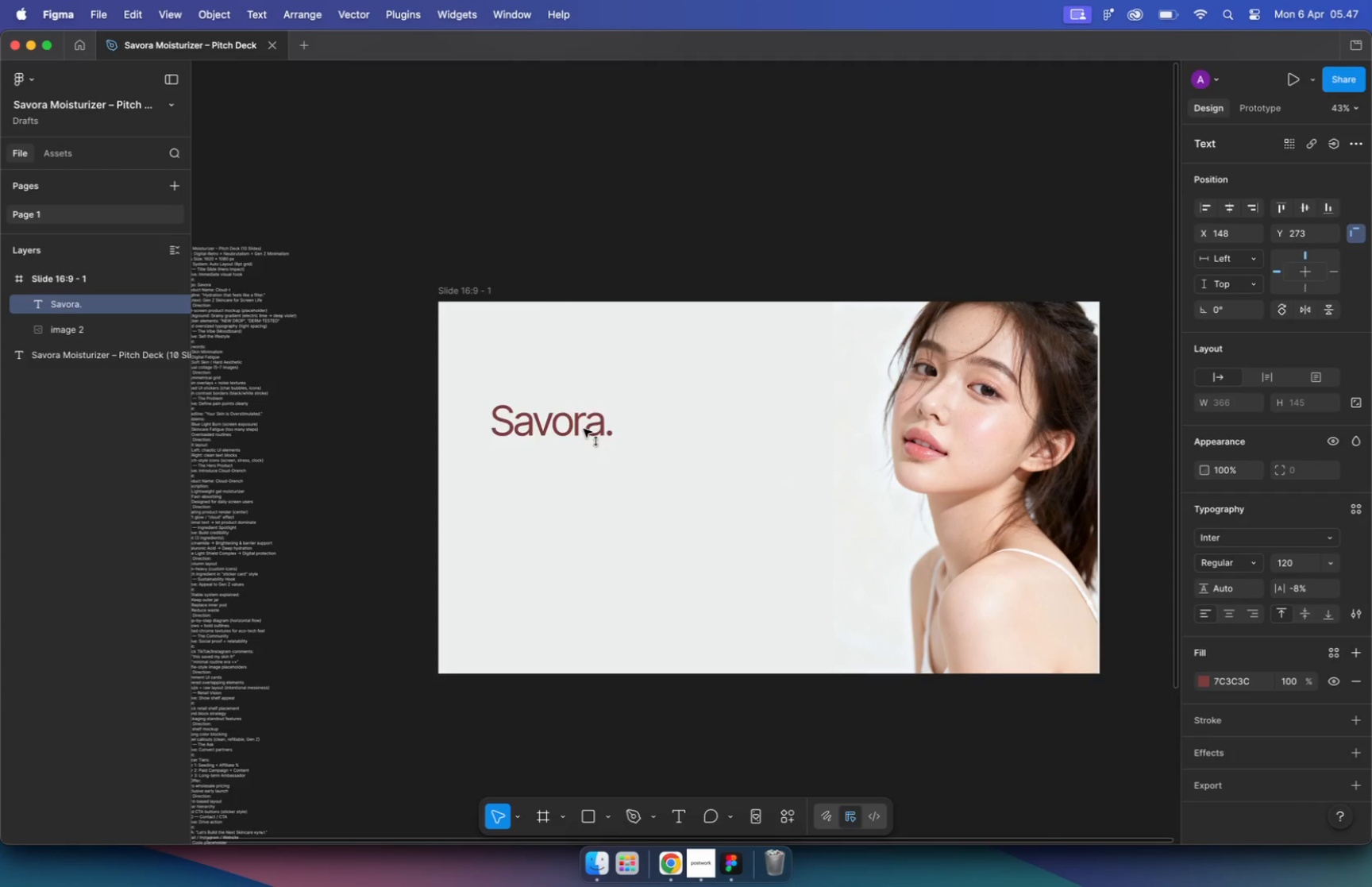 
left_click([599, 534])
 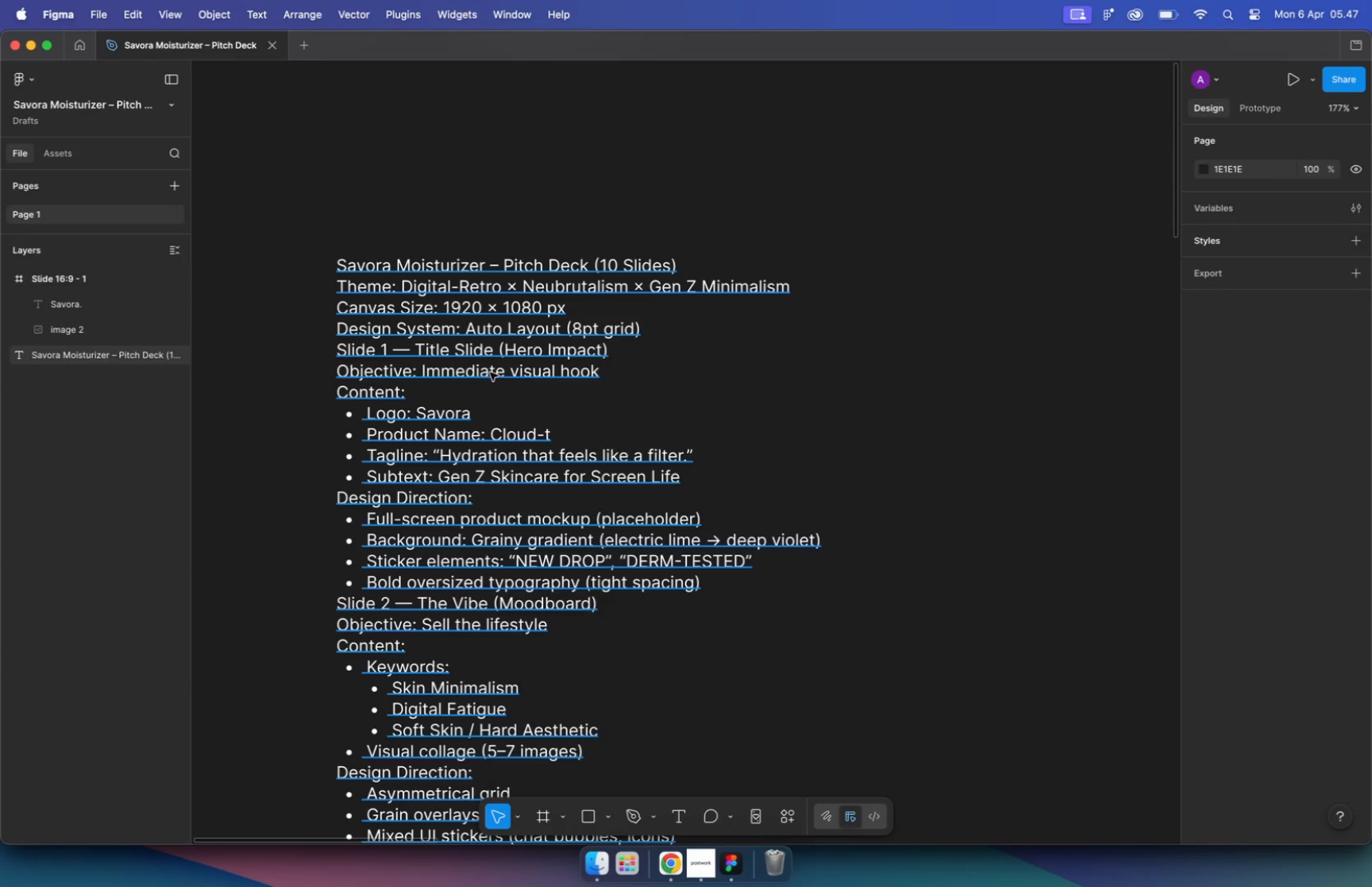 
hold_key(key=CommandLeft, duration=2.36)
scroll: coordinate [687, 453], scroll_direction: down, amount: 4.0
 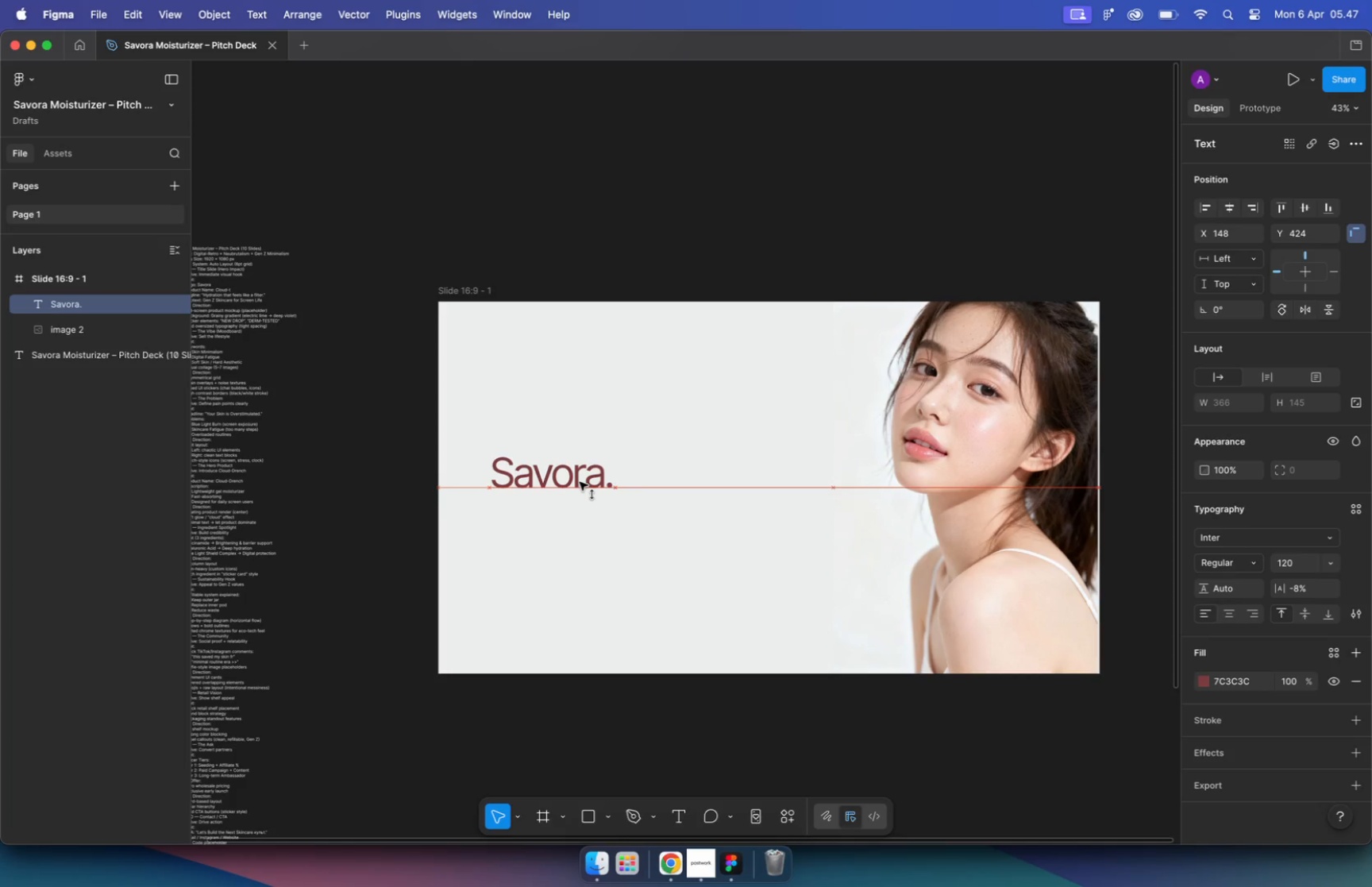 
scroll: coordinate [480, 346], scroll_direction: up, amount: 26.0
 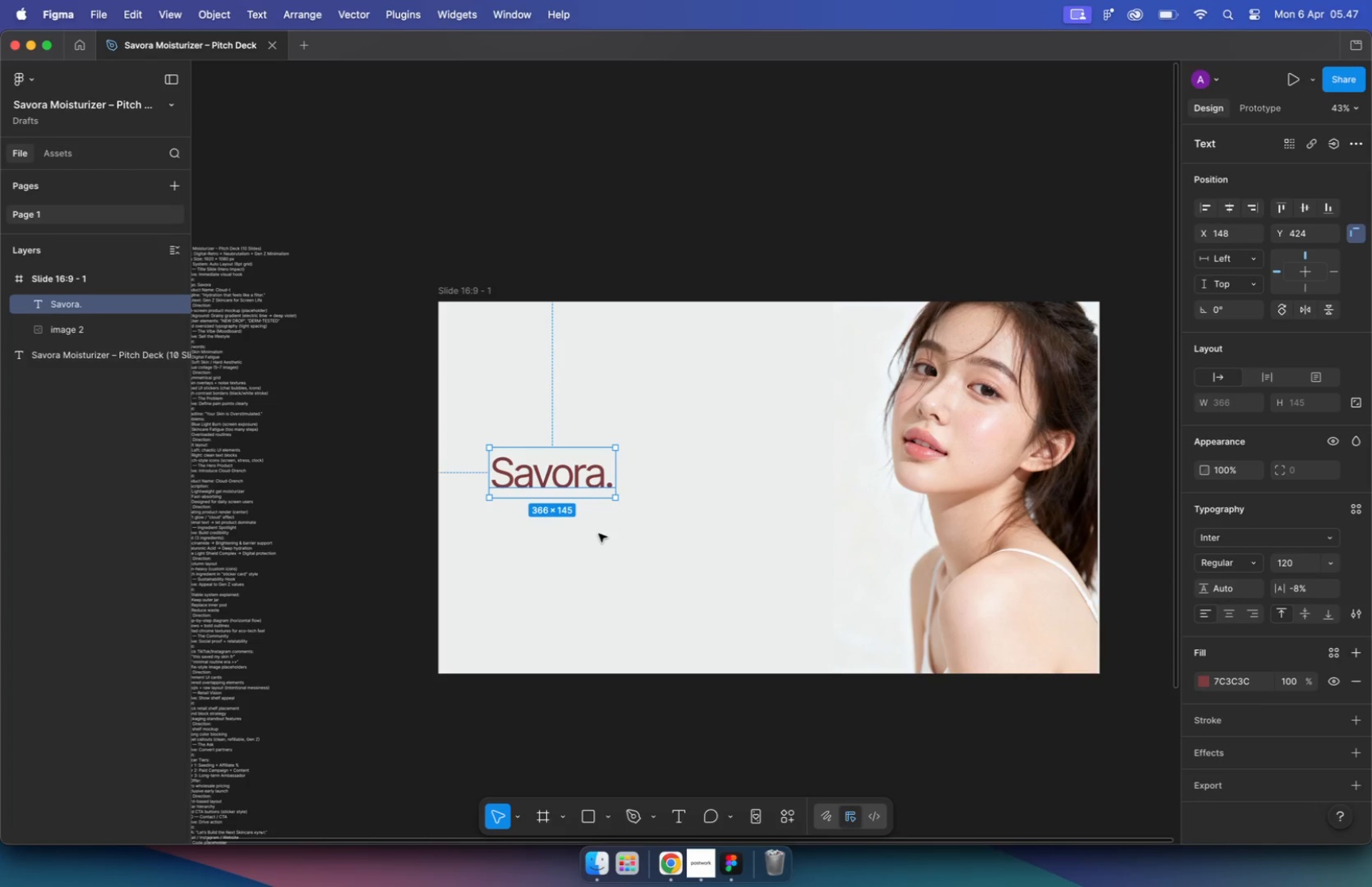 
left_click([692, 415])
 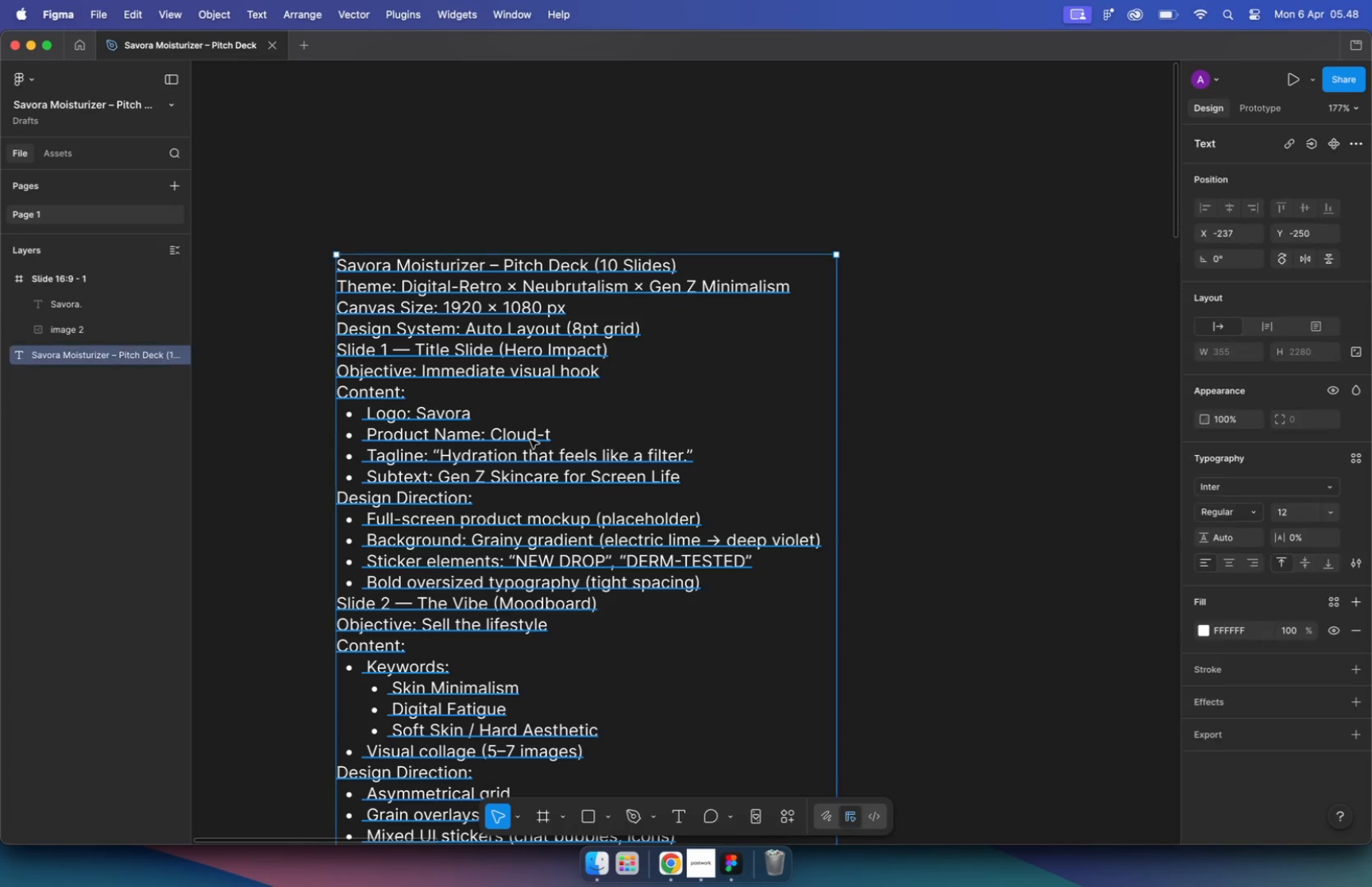 
left_click([707, 865])